 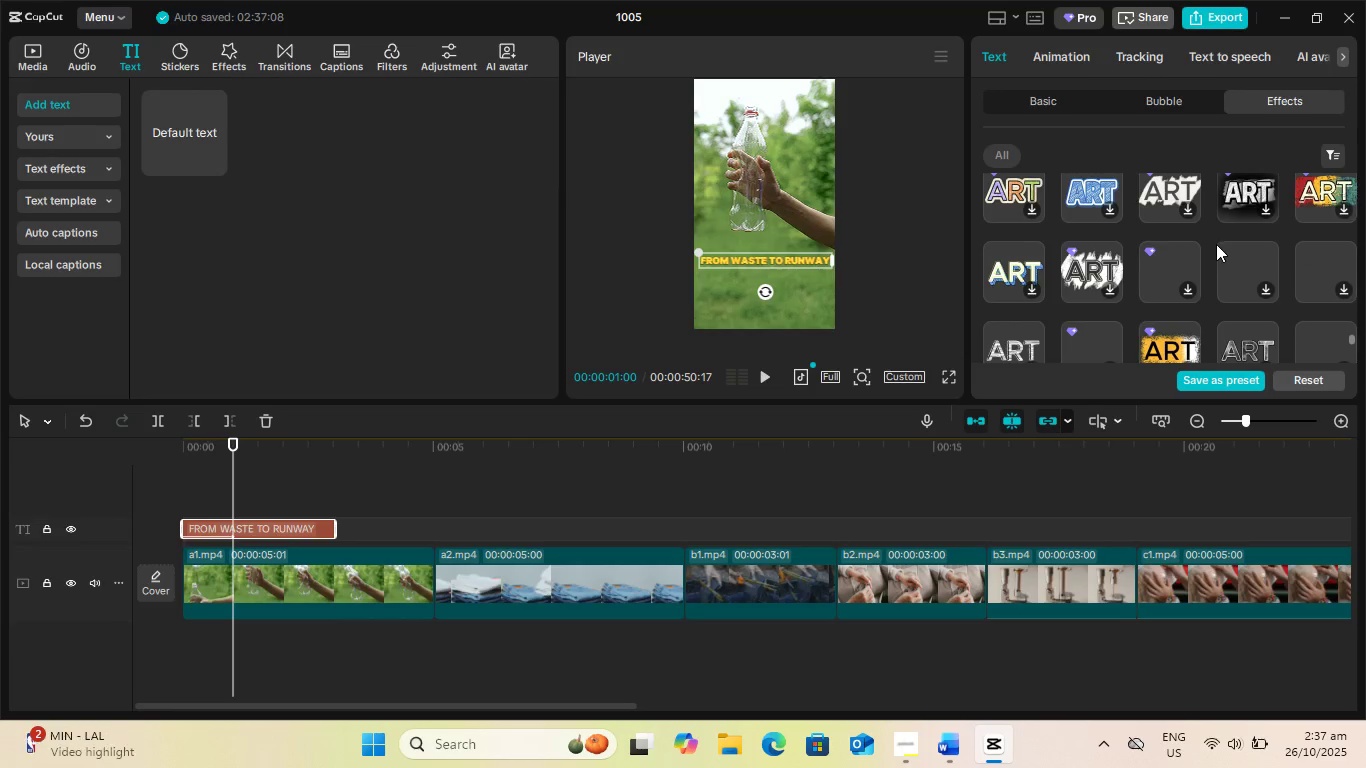 
scroll: coordinate [1216, 243], scroll_direction: none, amount: 0.0
 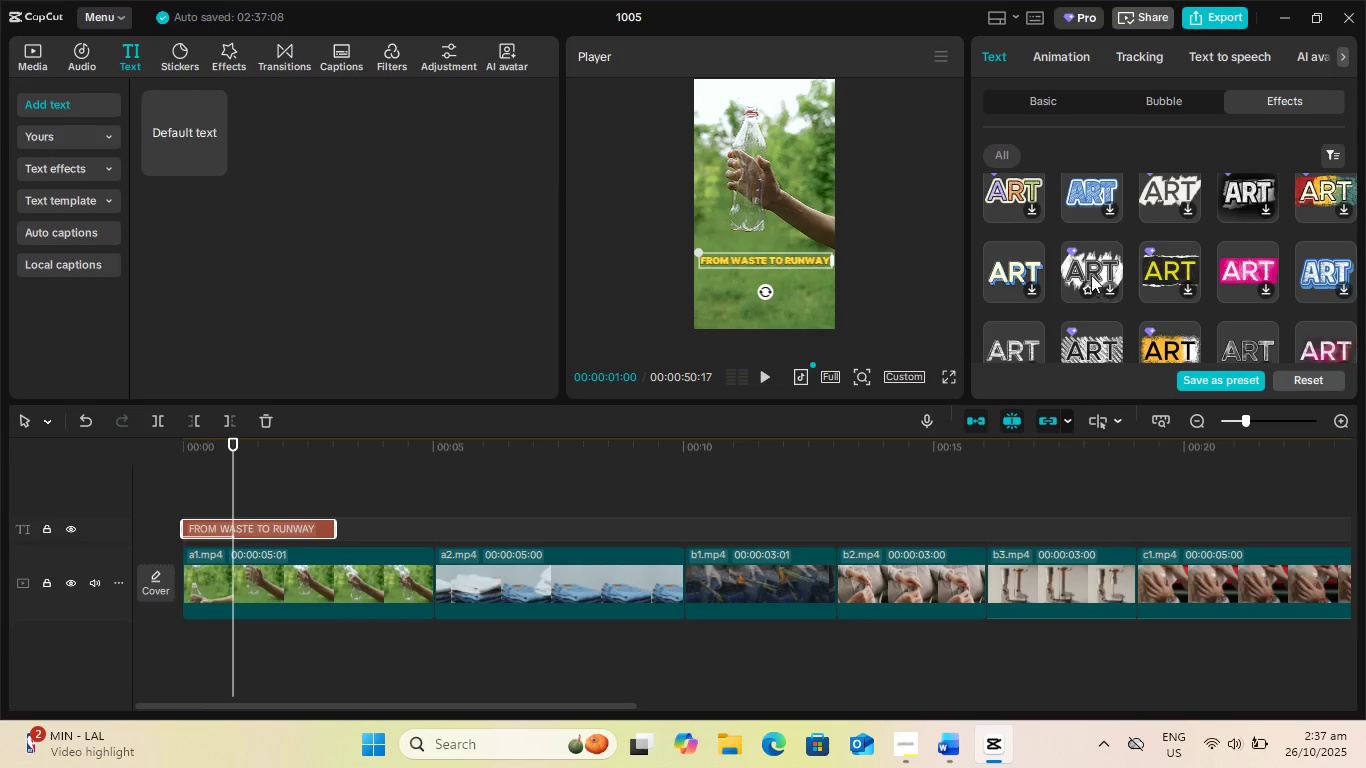 
scroll: coordinate [1200, 258], scroll_direction: down, amount: 43.0
 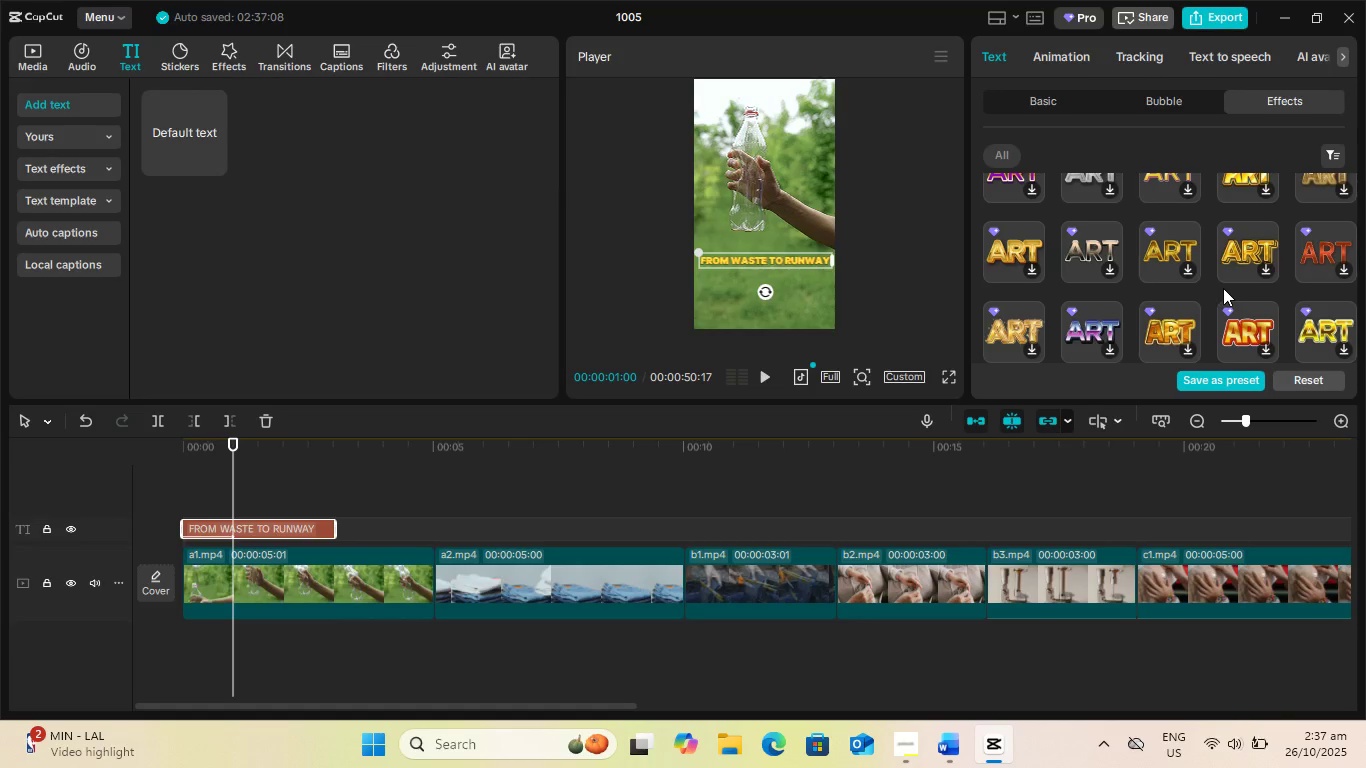 
scroll: coordinate [1219, 354], scroll_direction: up, amount: 73.0
 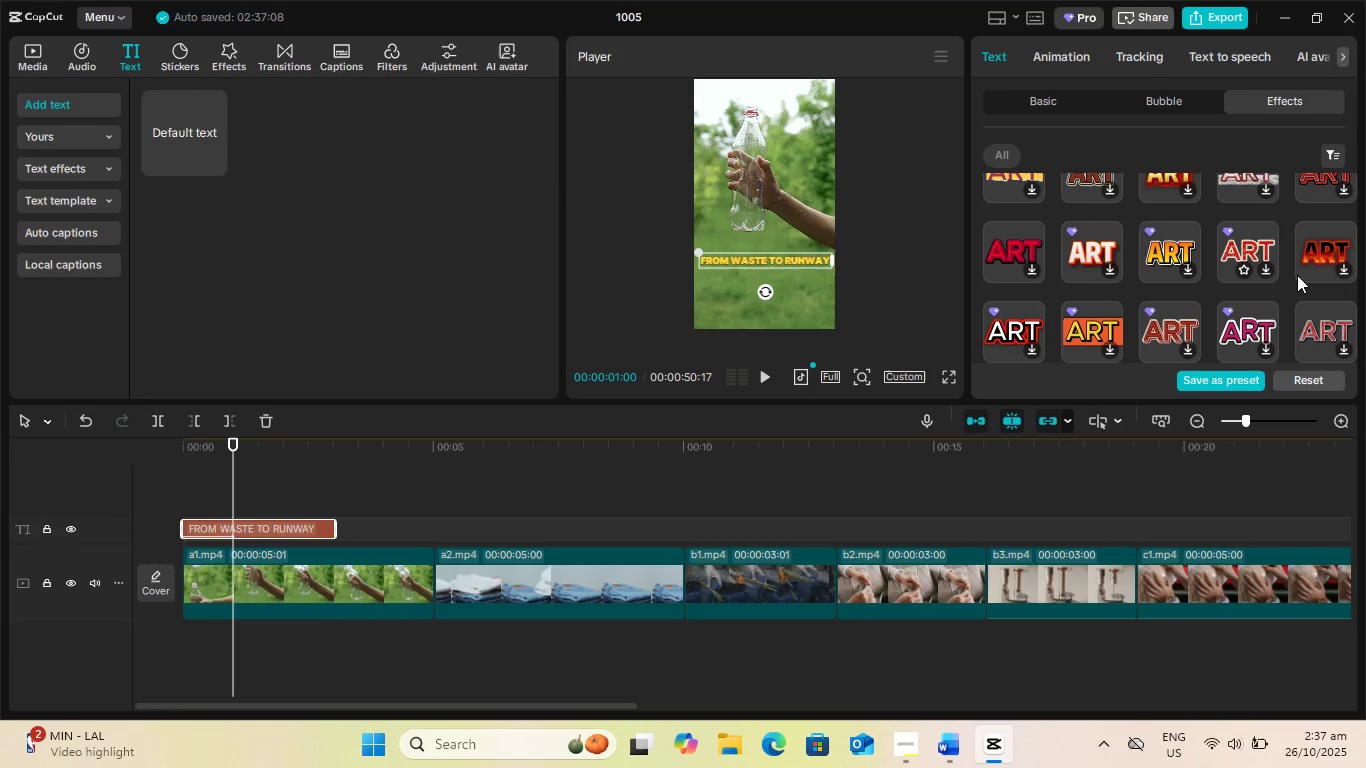 
left_click([1336, 244])
 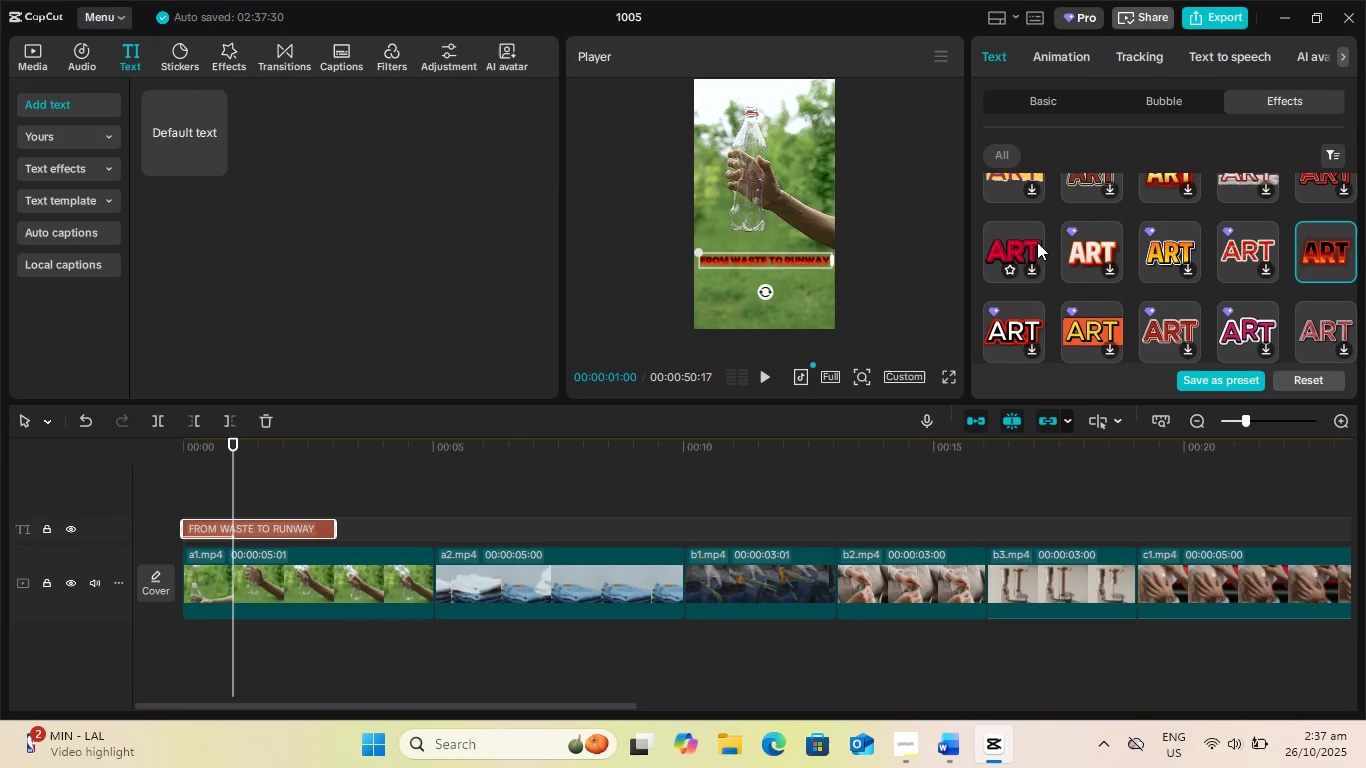 
left_click([1036, 241])
 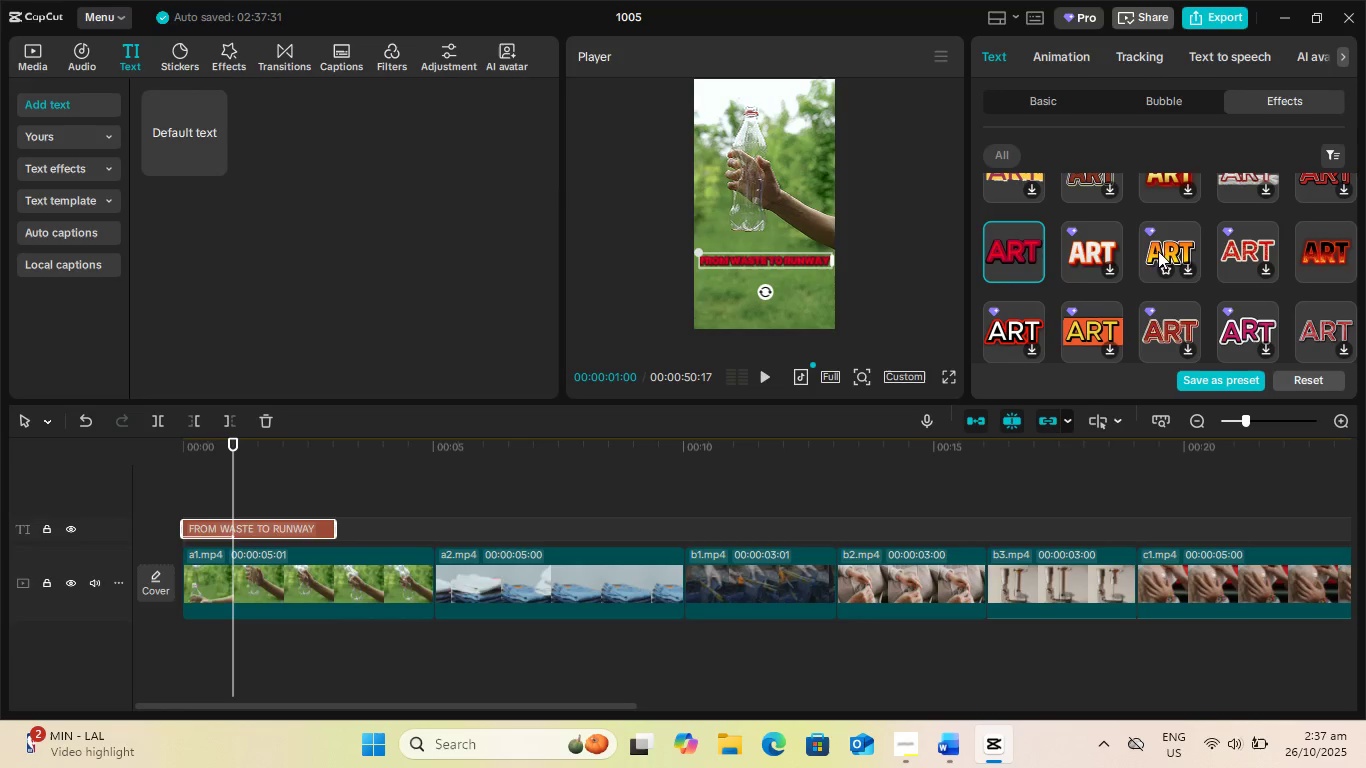 
scroll: coordinate [1165, 249], scroll_direction: down, amount: 1.0
 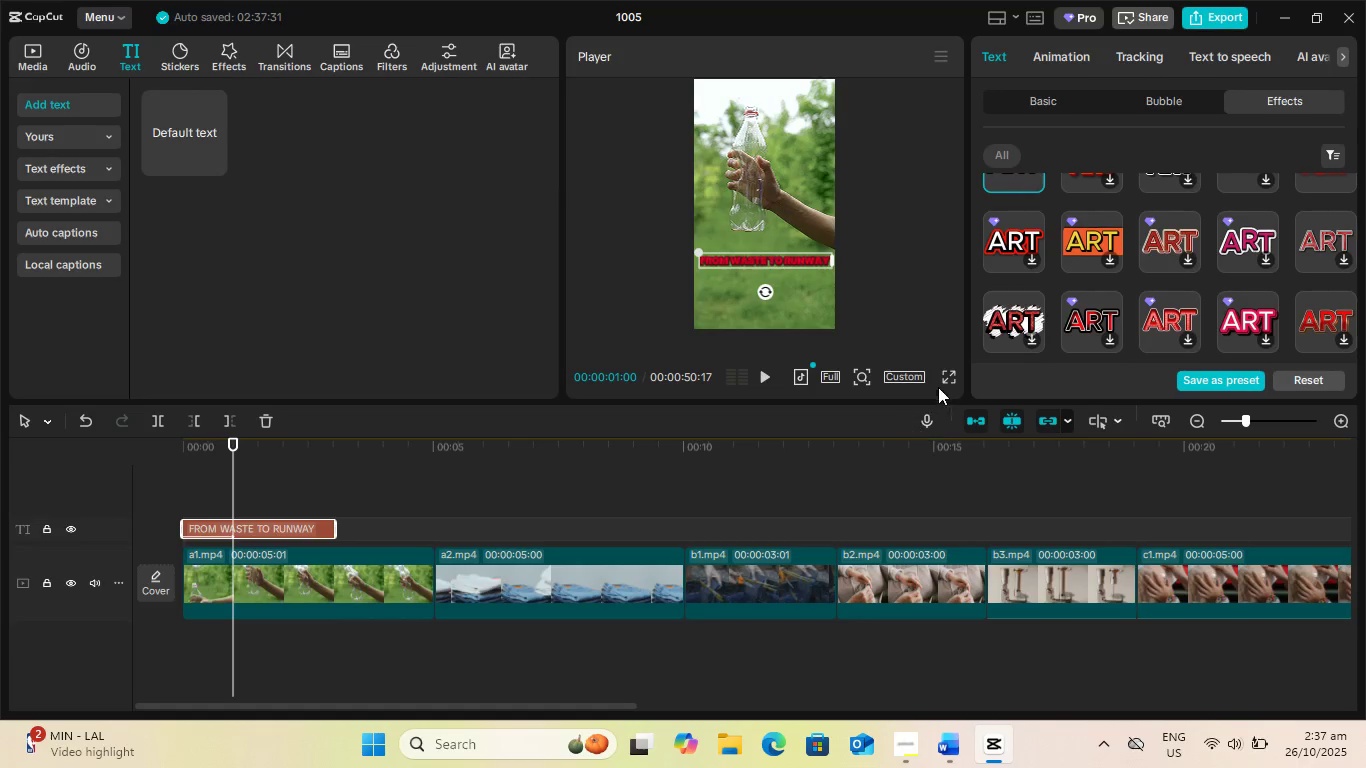 
left_click([944, 372])
 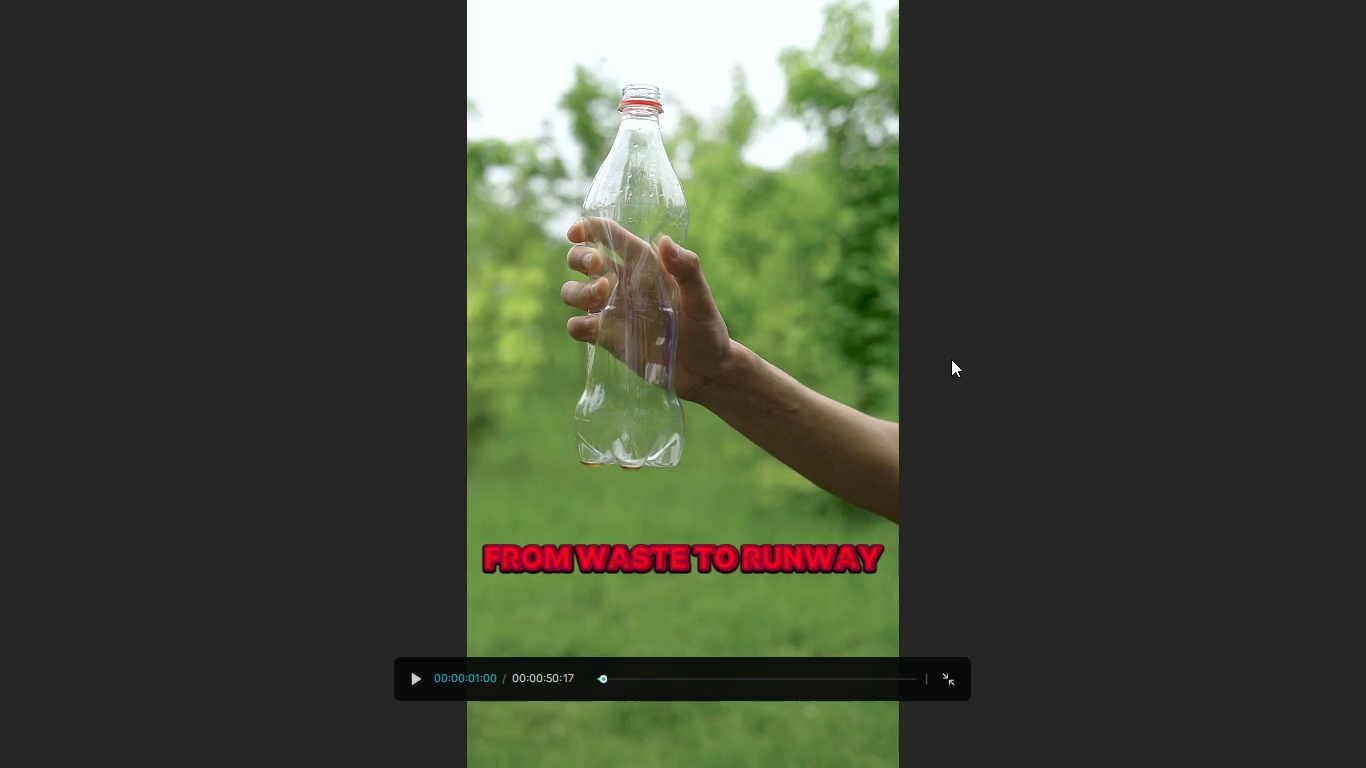 
key(Escape)
 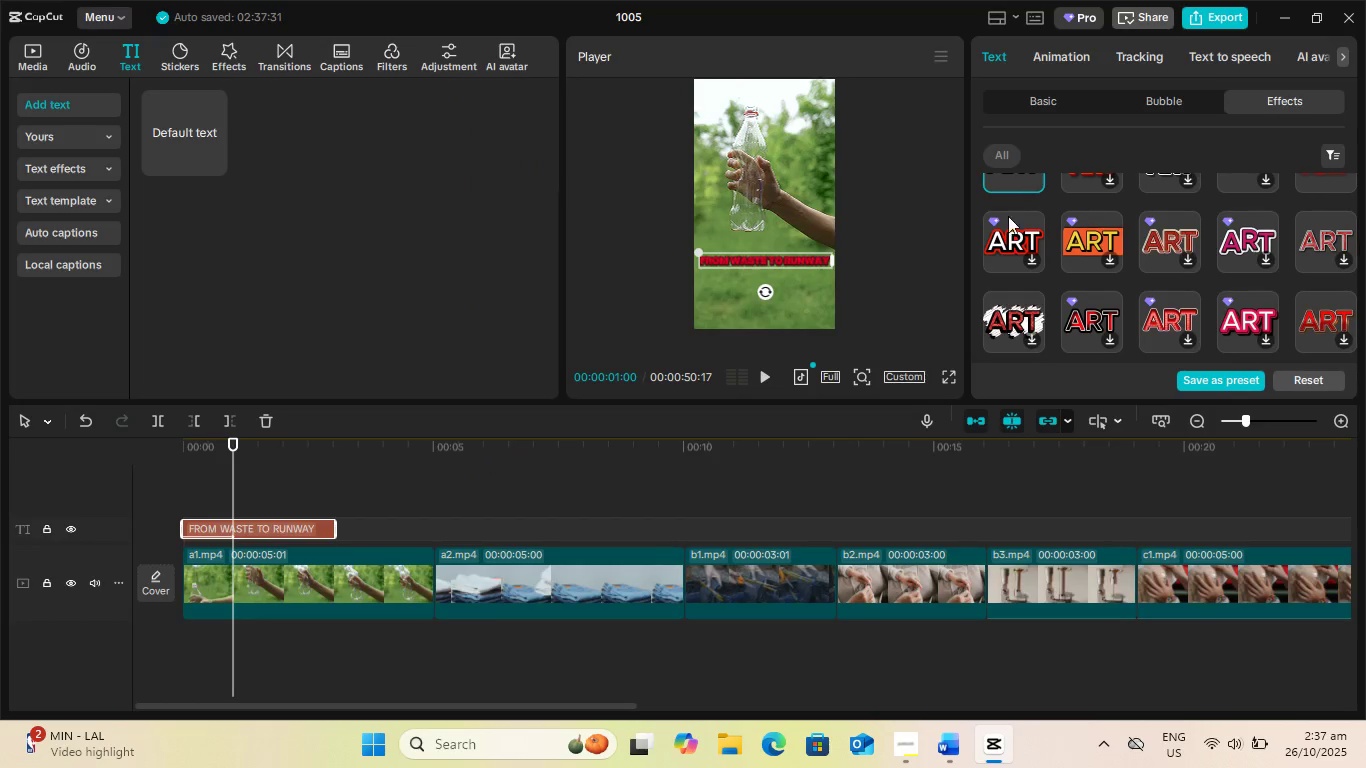 
left_click([1033, 97])
 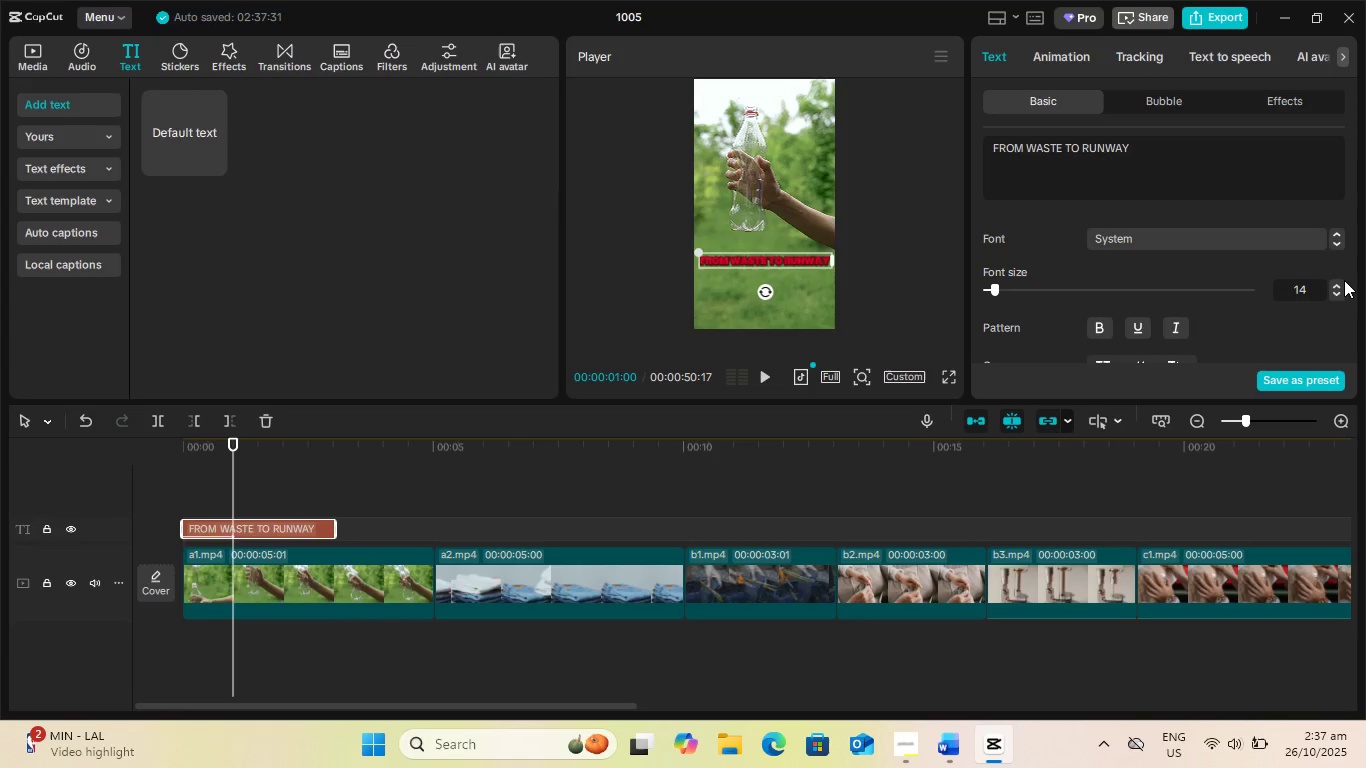 
left_click([1338, 283])
 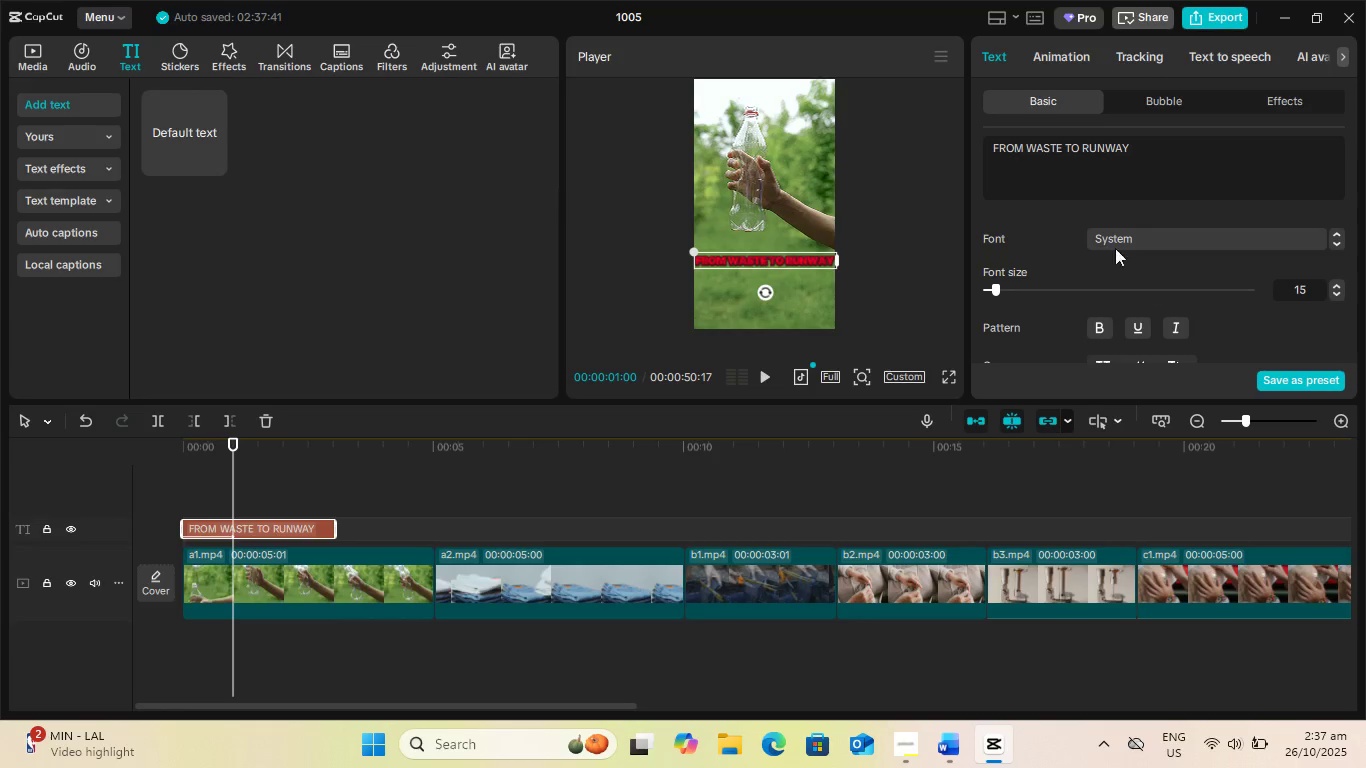 
left_click([1060, 154])
 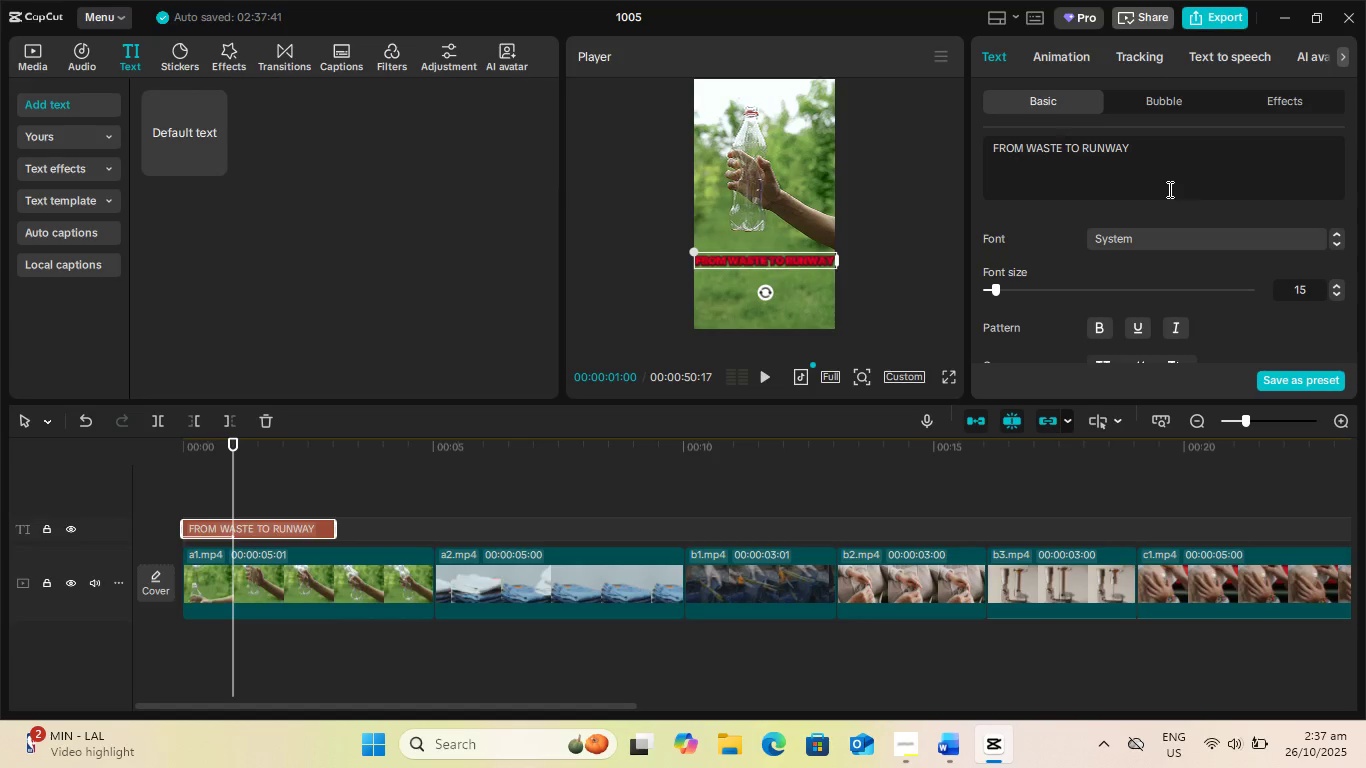 
wait(16.9)
 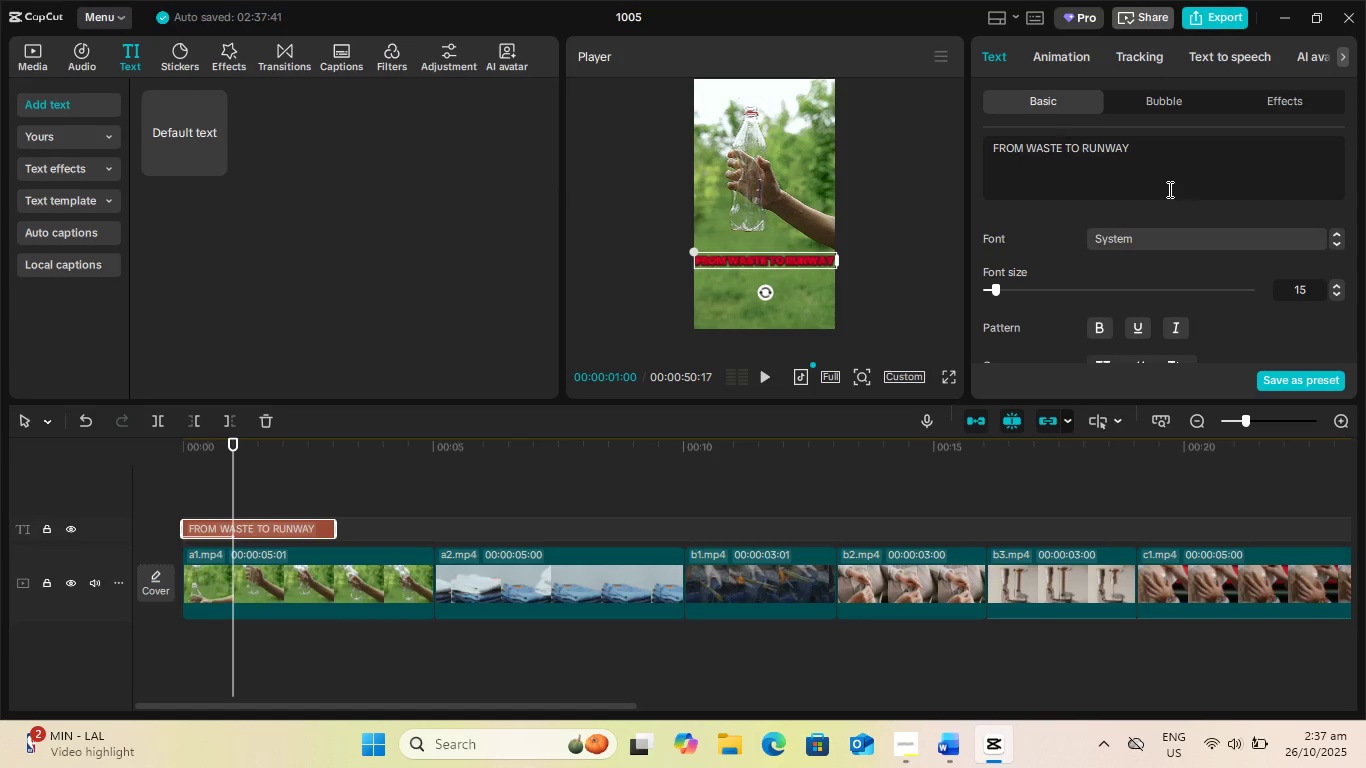 
key(Delete)
 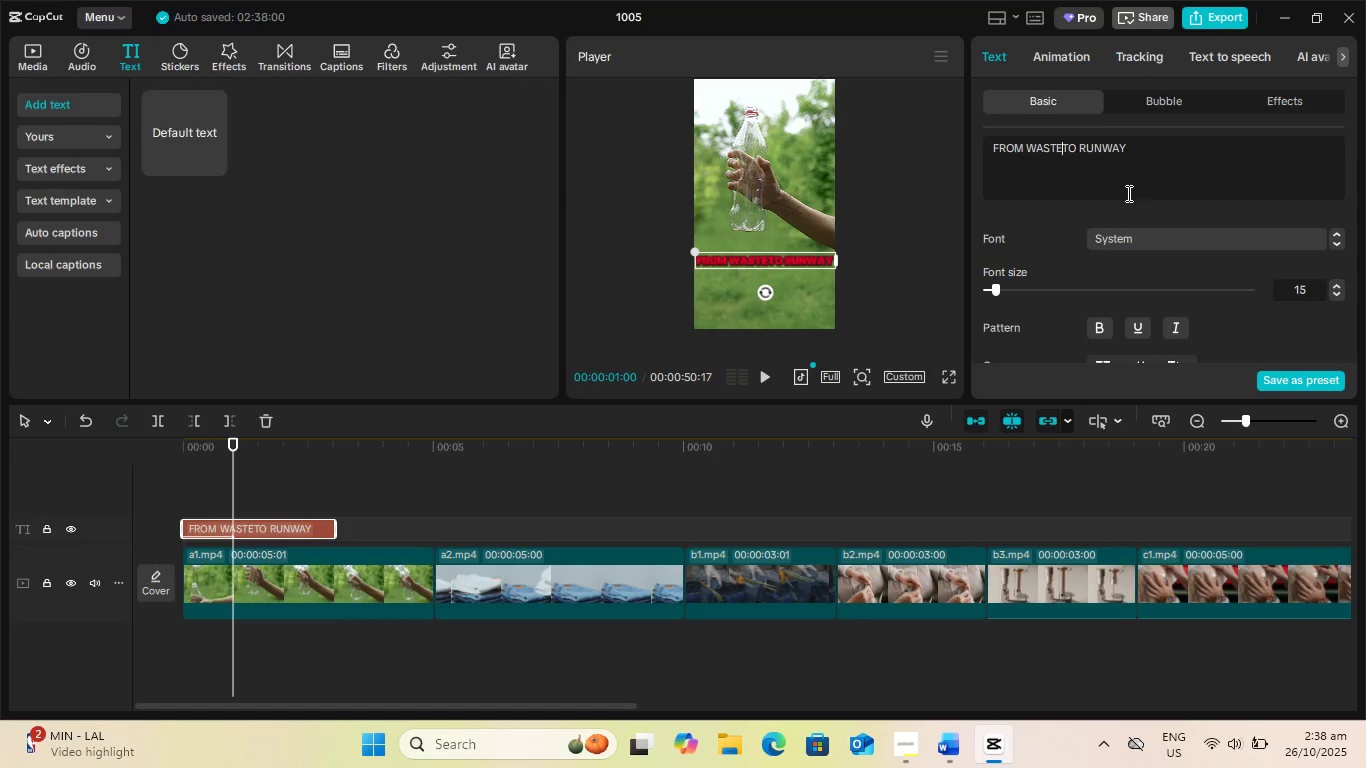 
key(Enter)
 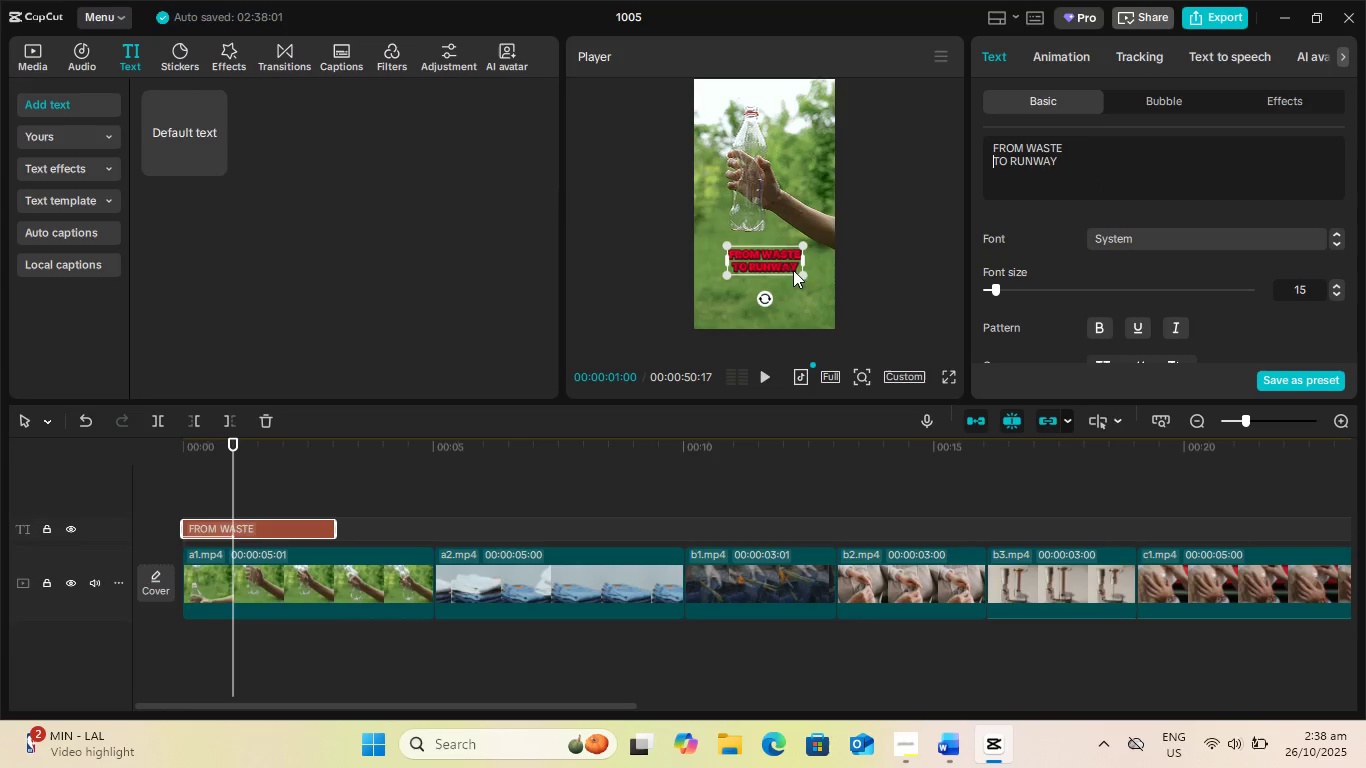 
left_click_drag(start_coordinate=[801, 274], to_coordinate=[827, 299])
 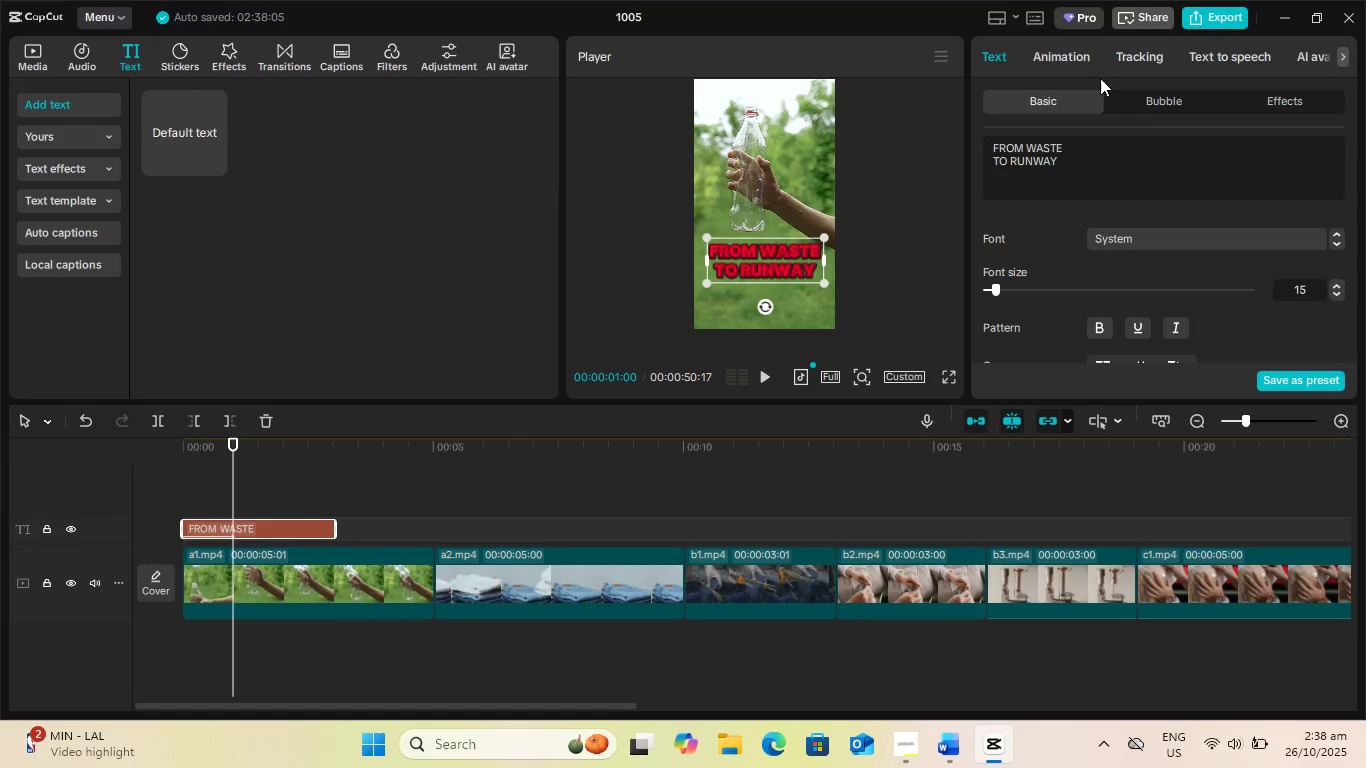 
left_click([1087, 65])
 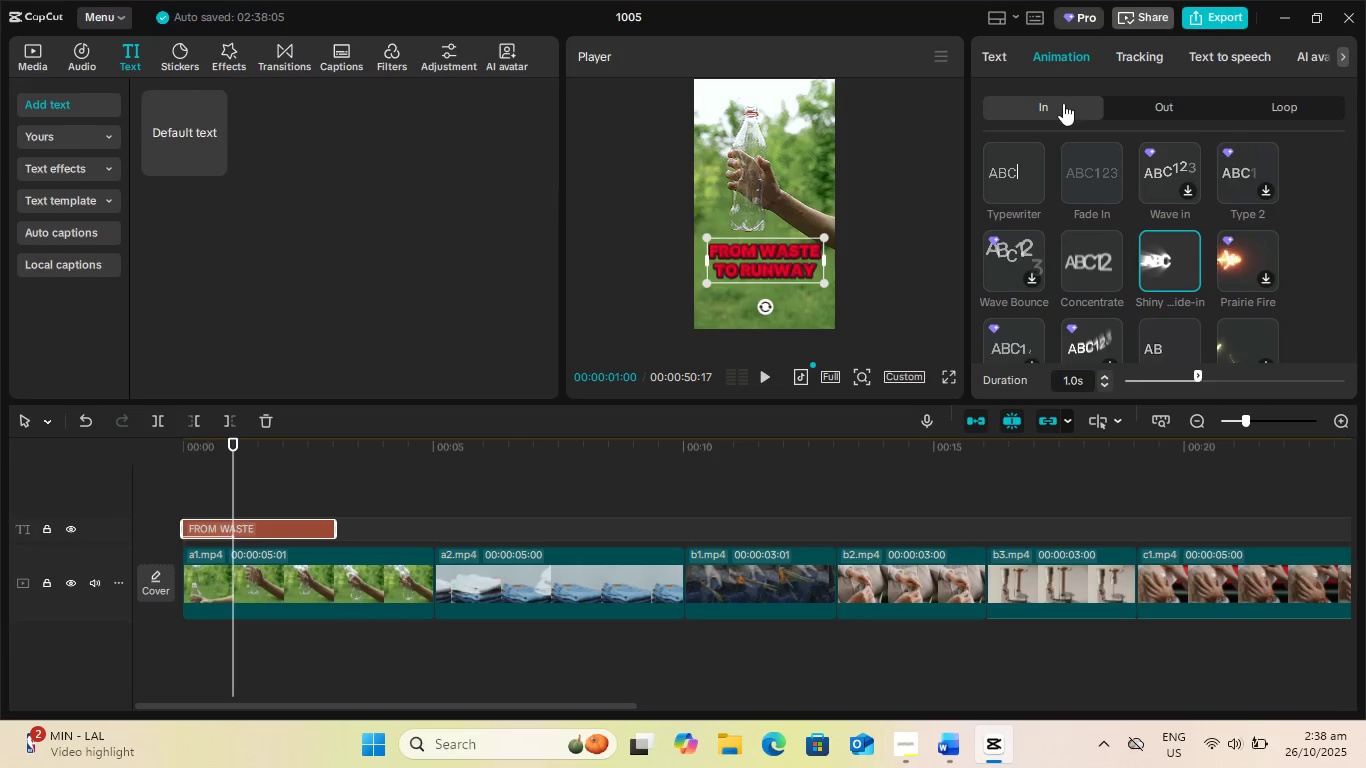 
left_click([1063, 103])
 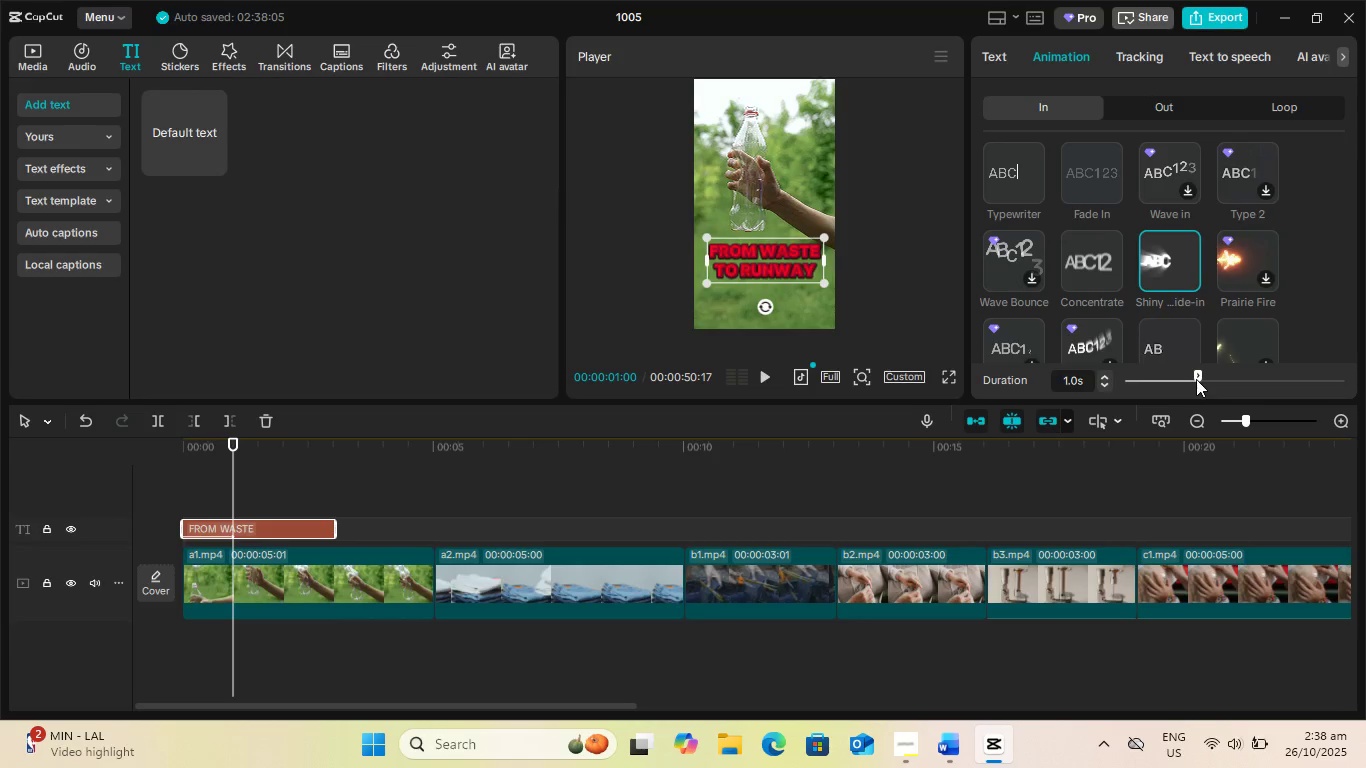 
left_click([1133, 54])
 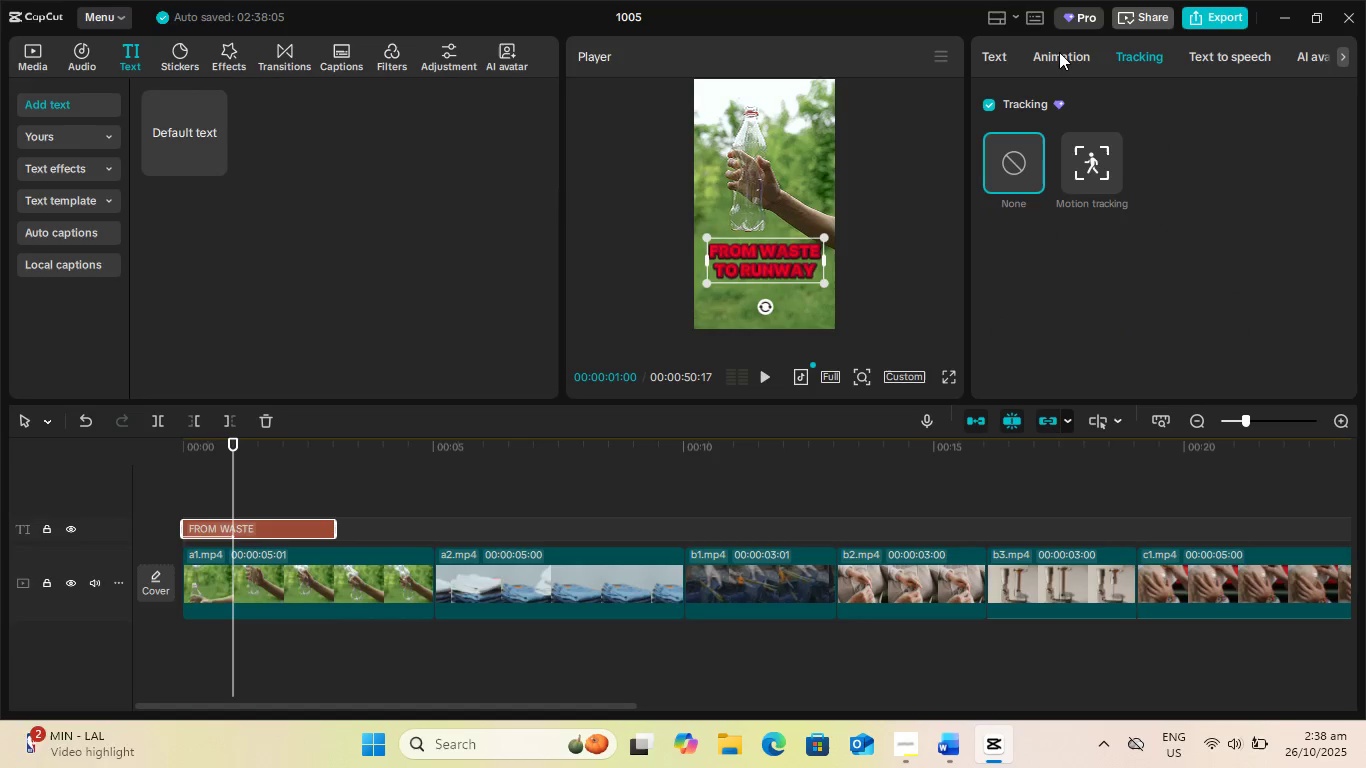 
left_click([1059, 52])
 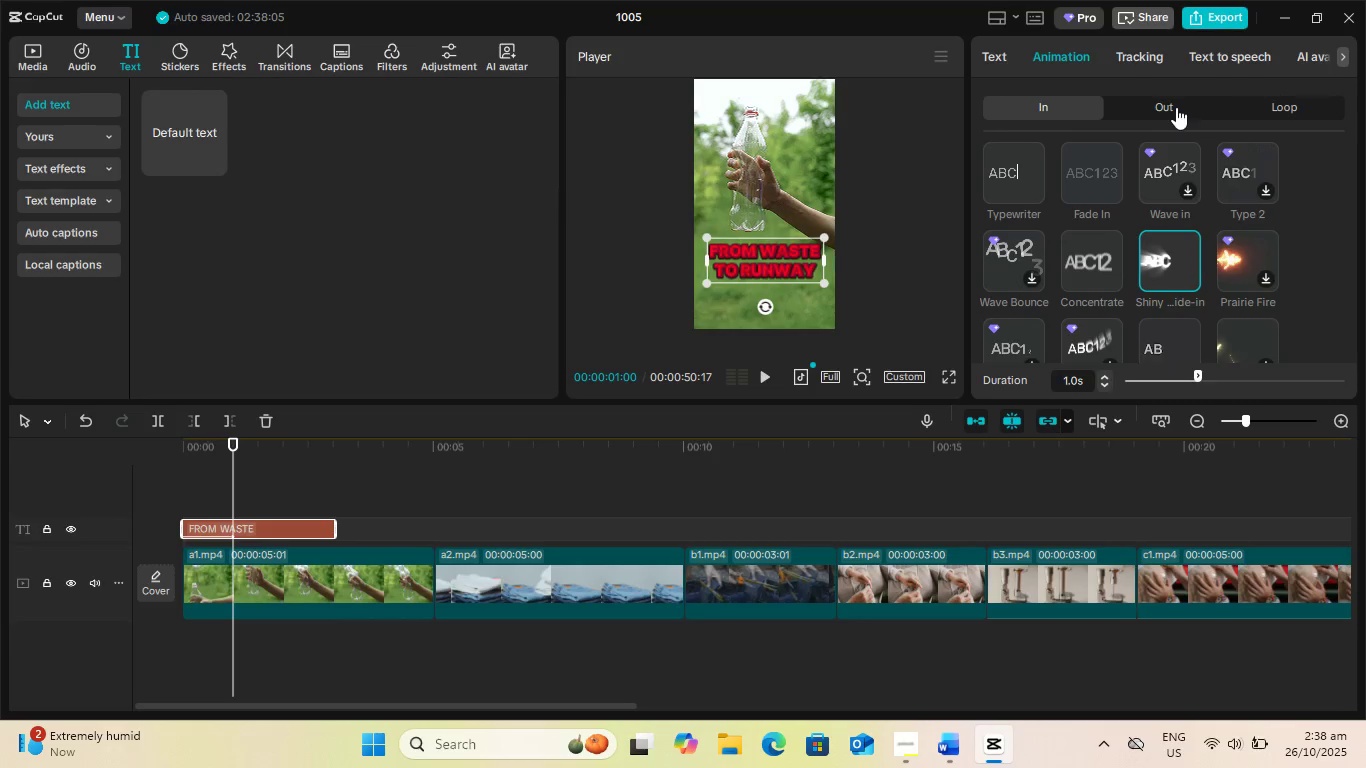 
left_click([1176, 107])
 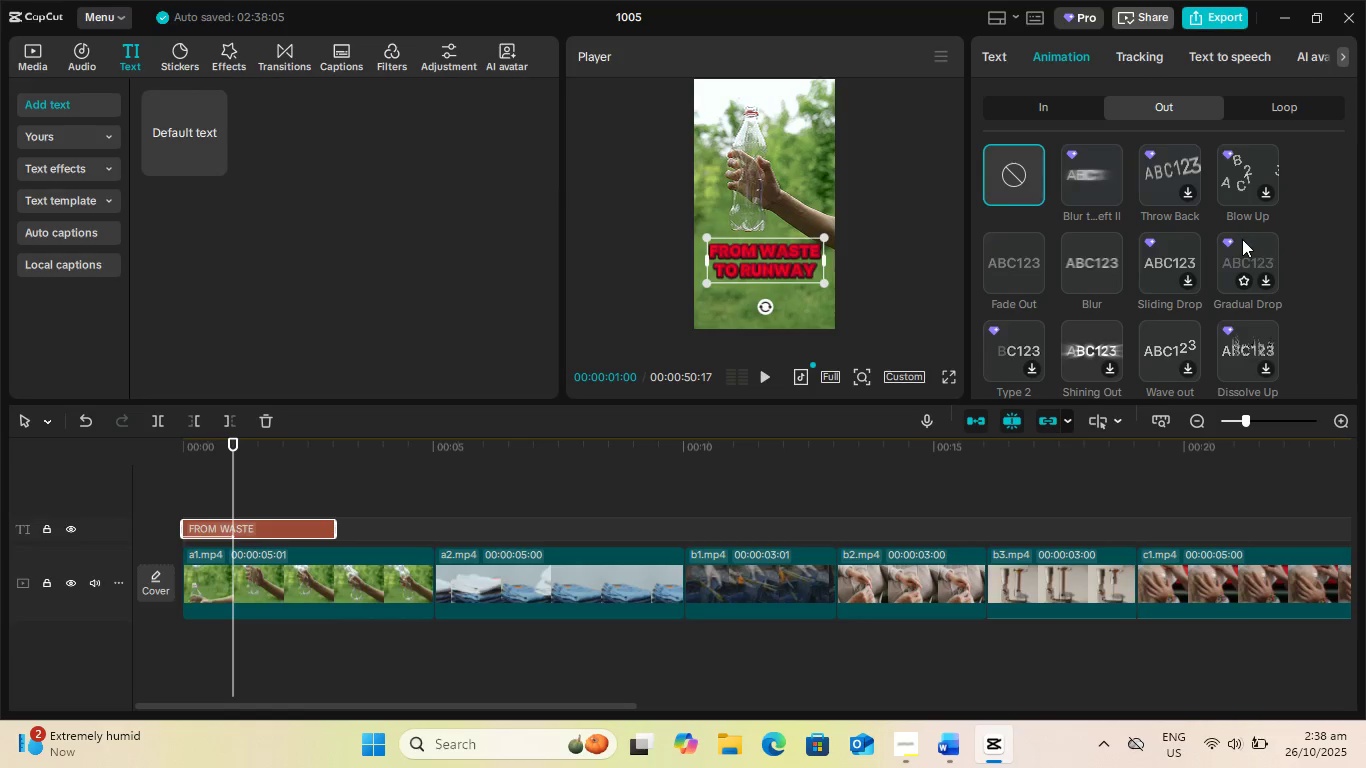 
wait(6.42)
 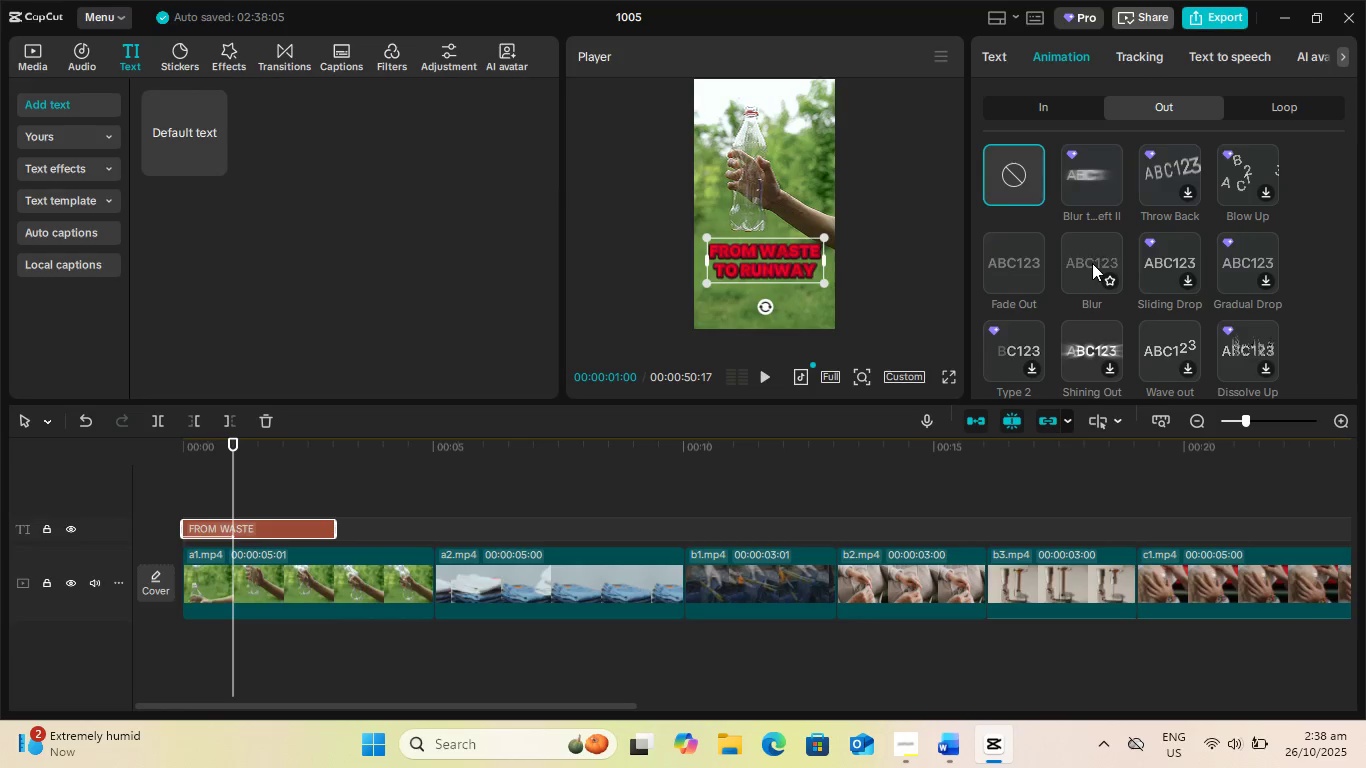 
left_click([1110, 337])
 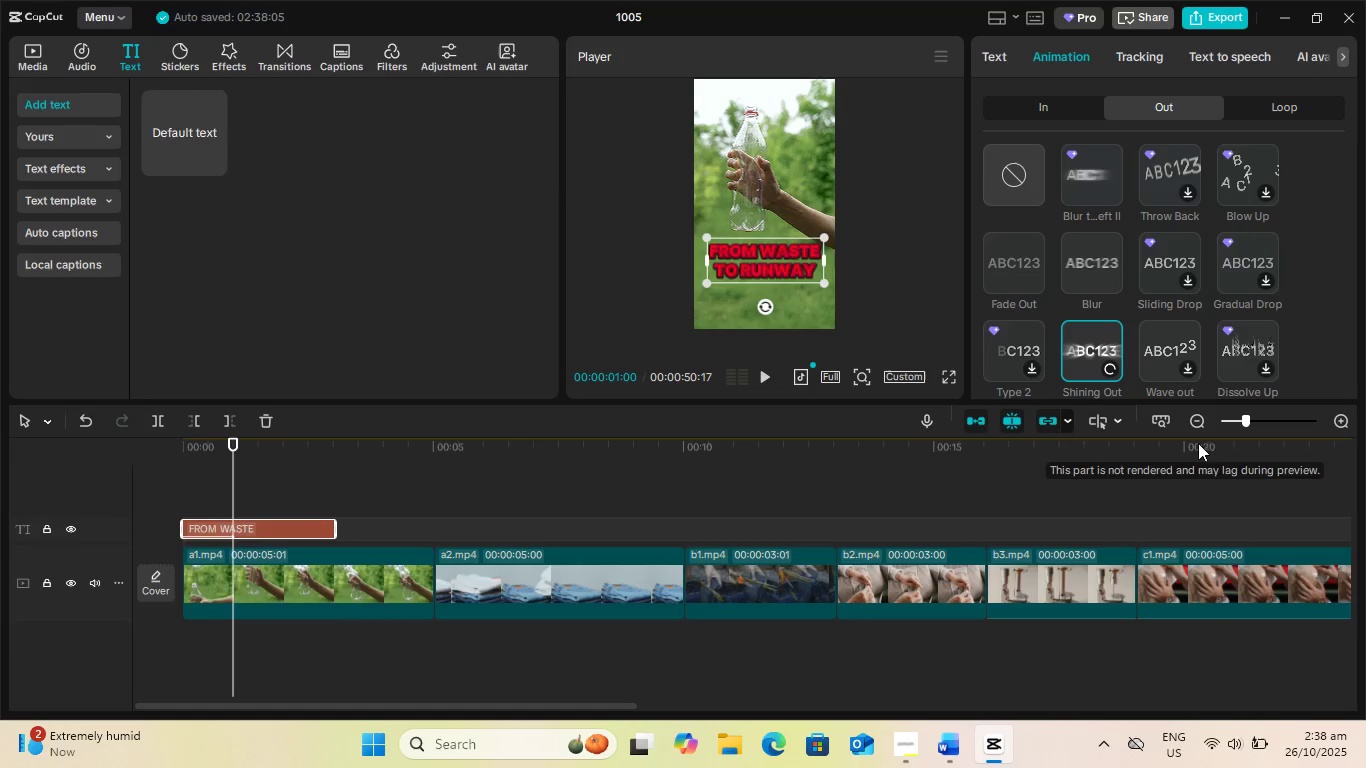 
mouse_move([1270, 435])
 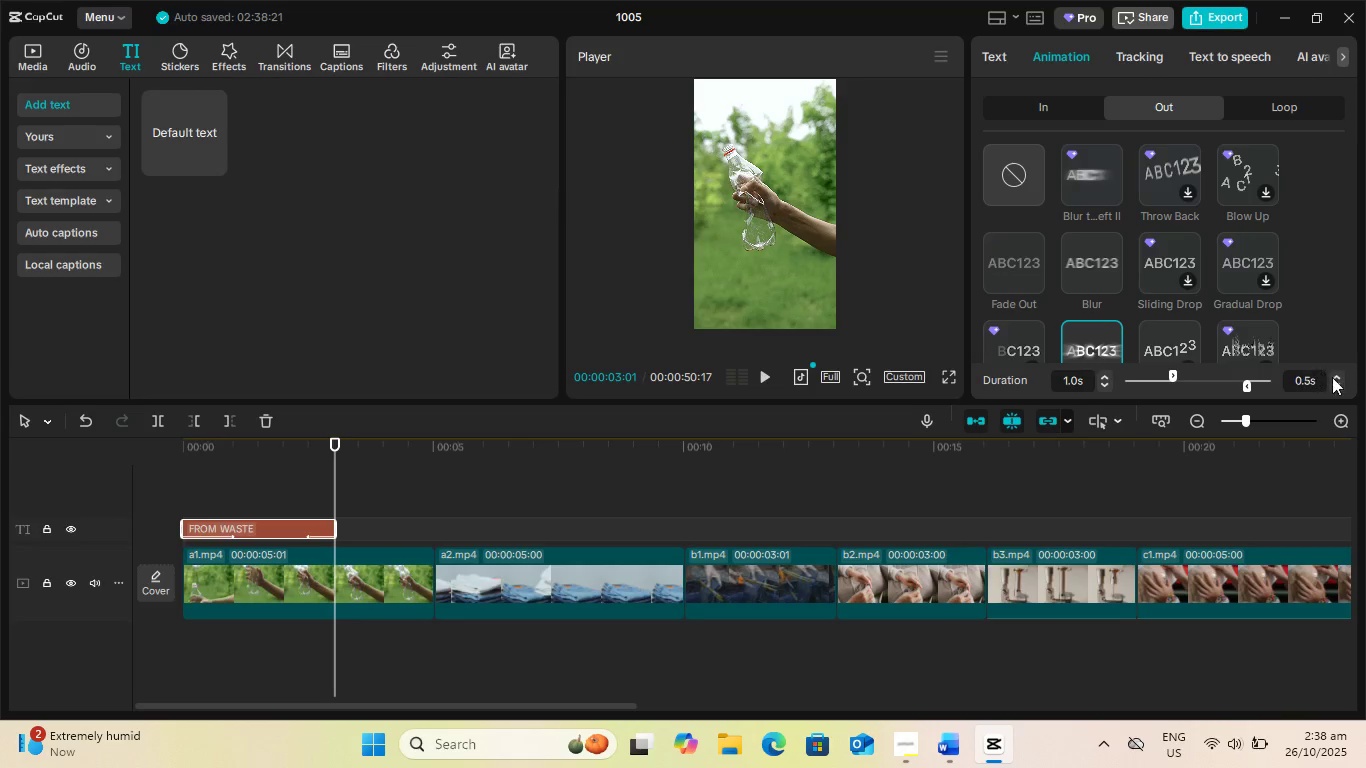 
double_click([1336, 376])
 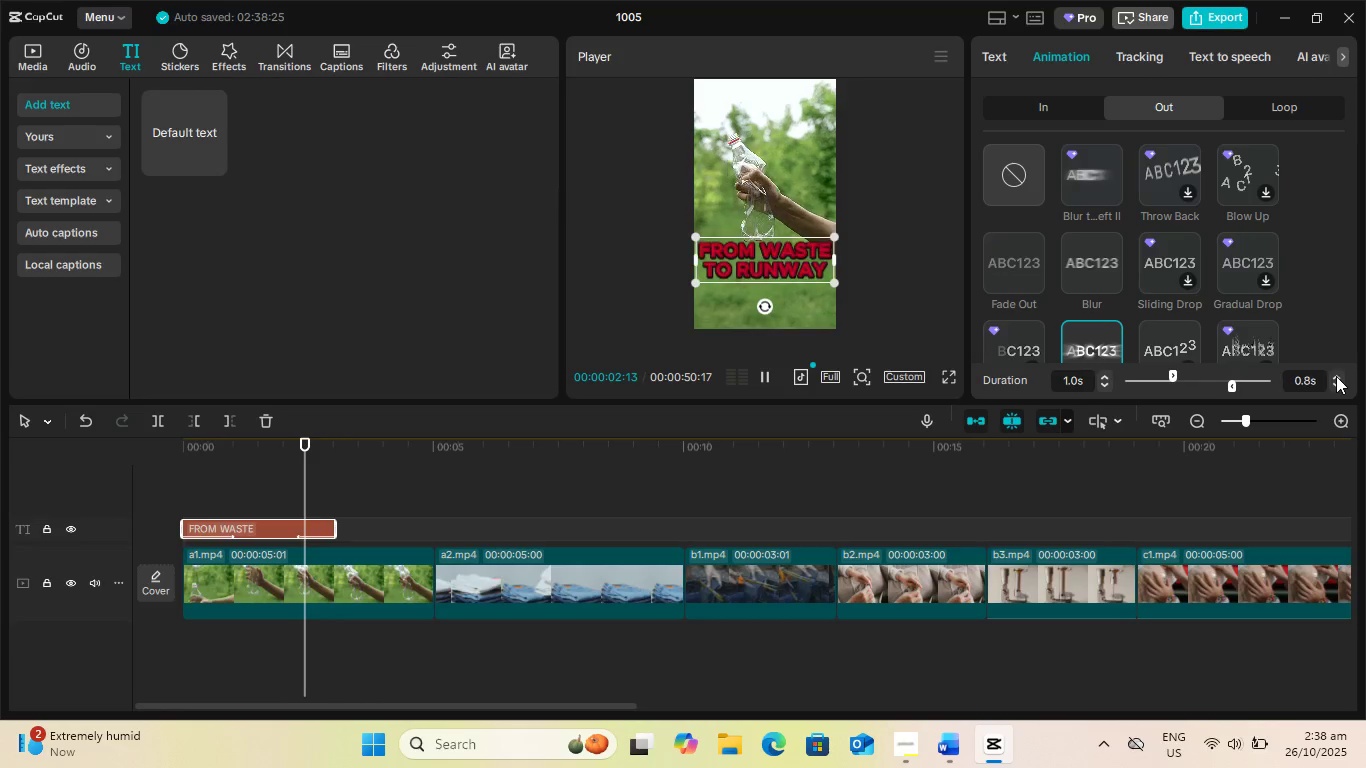 
triple_click([1336, 376])
 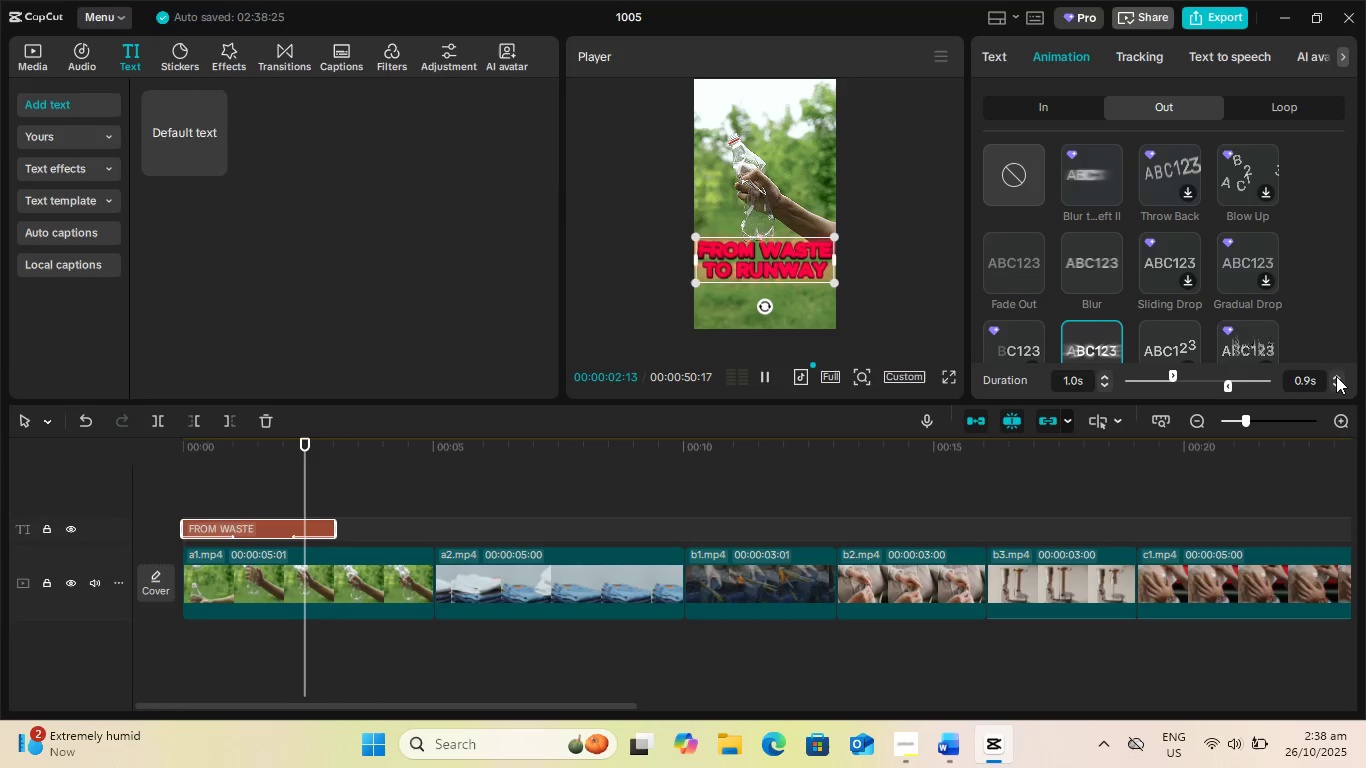 
triple_click([1336, 376])
 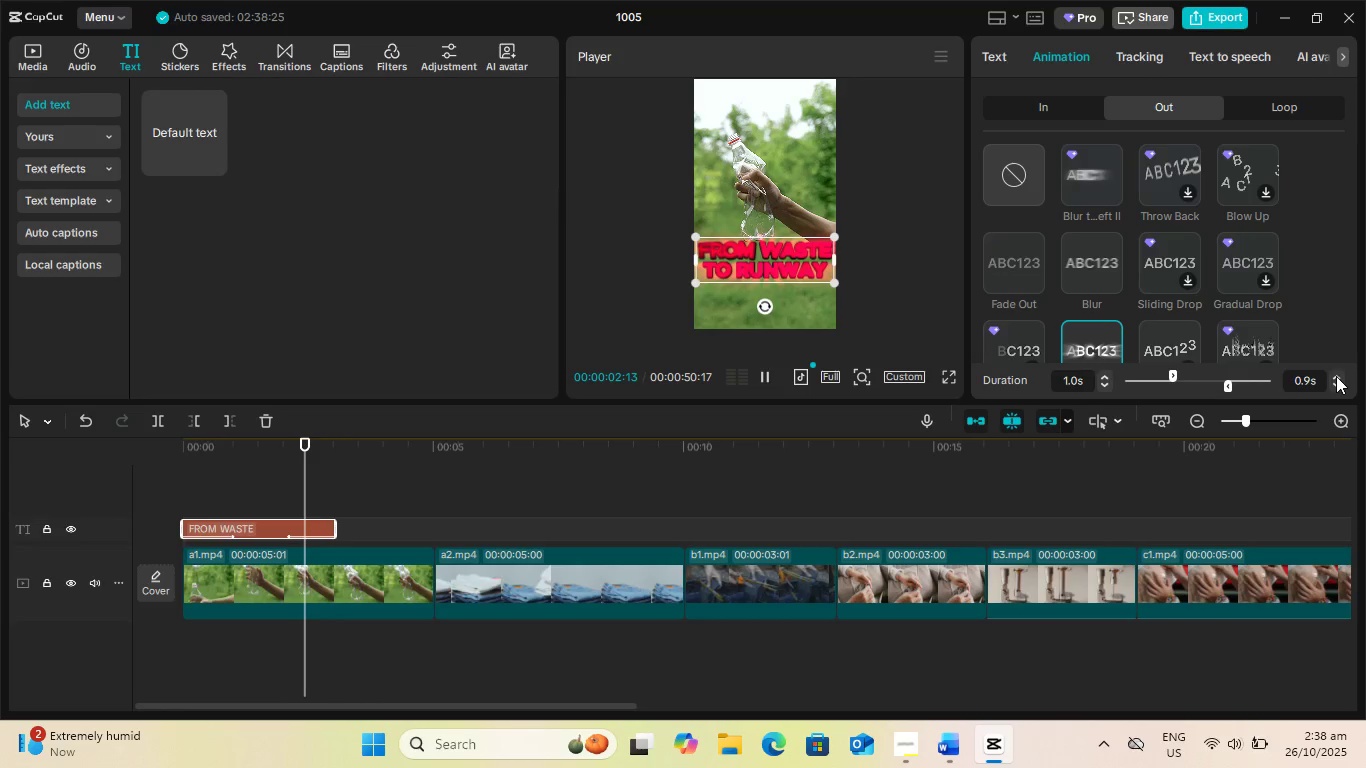 
triple_click([1336, 376])
 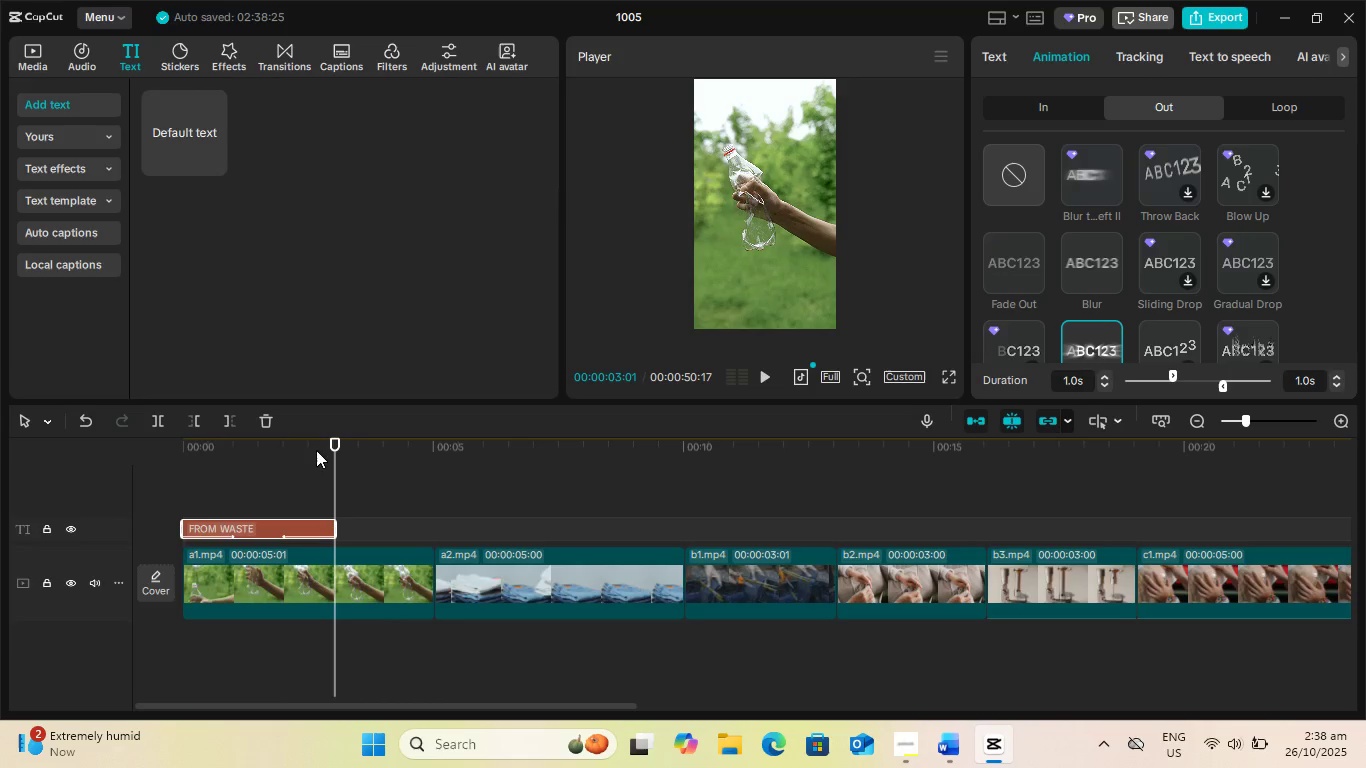 
left_click_drag(start_coordinate=[339, 443], to_coordinate=[80, 437])
 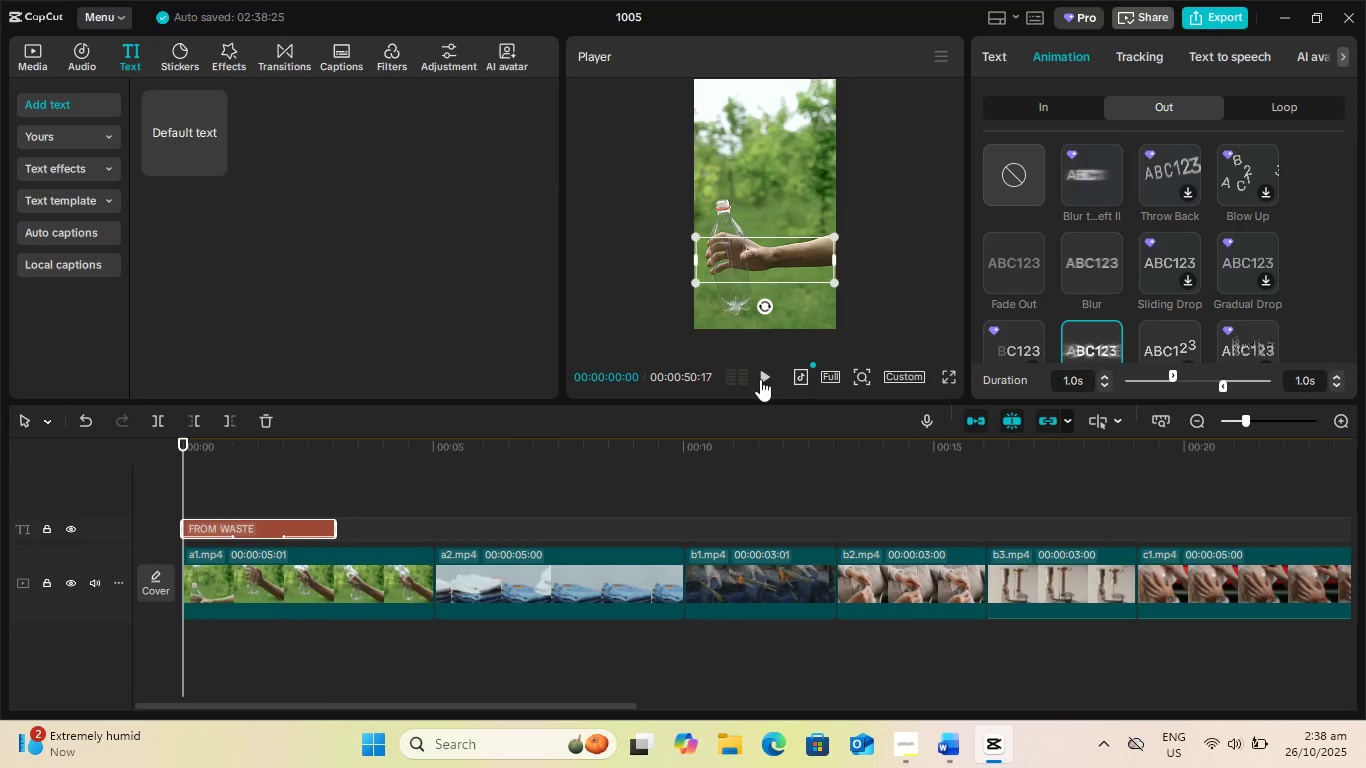 
left_click([760, 379])
 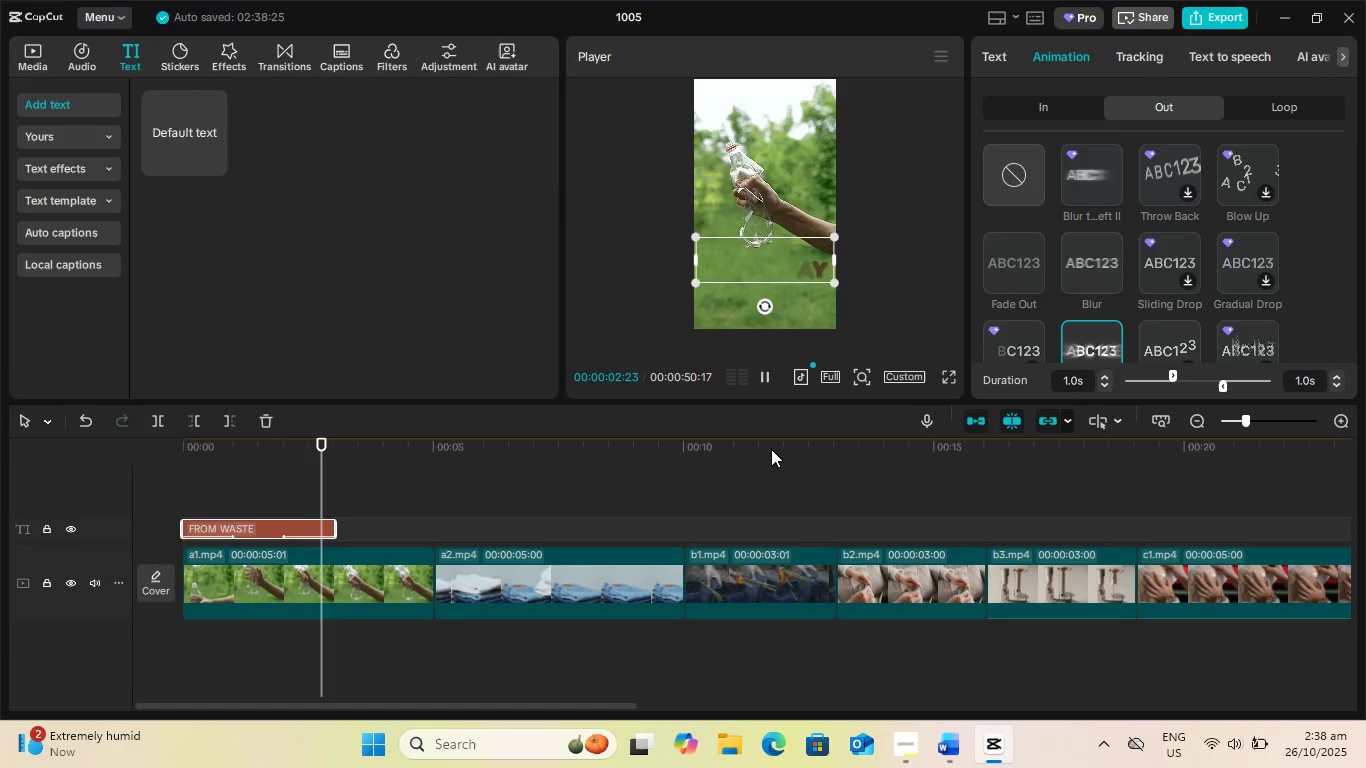 
key(Space)
 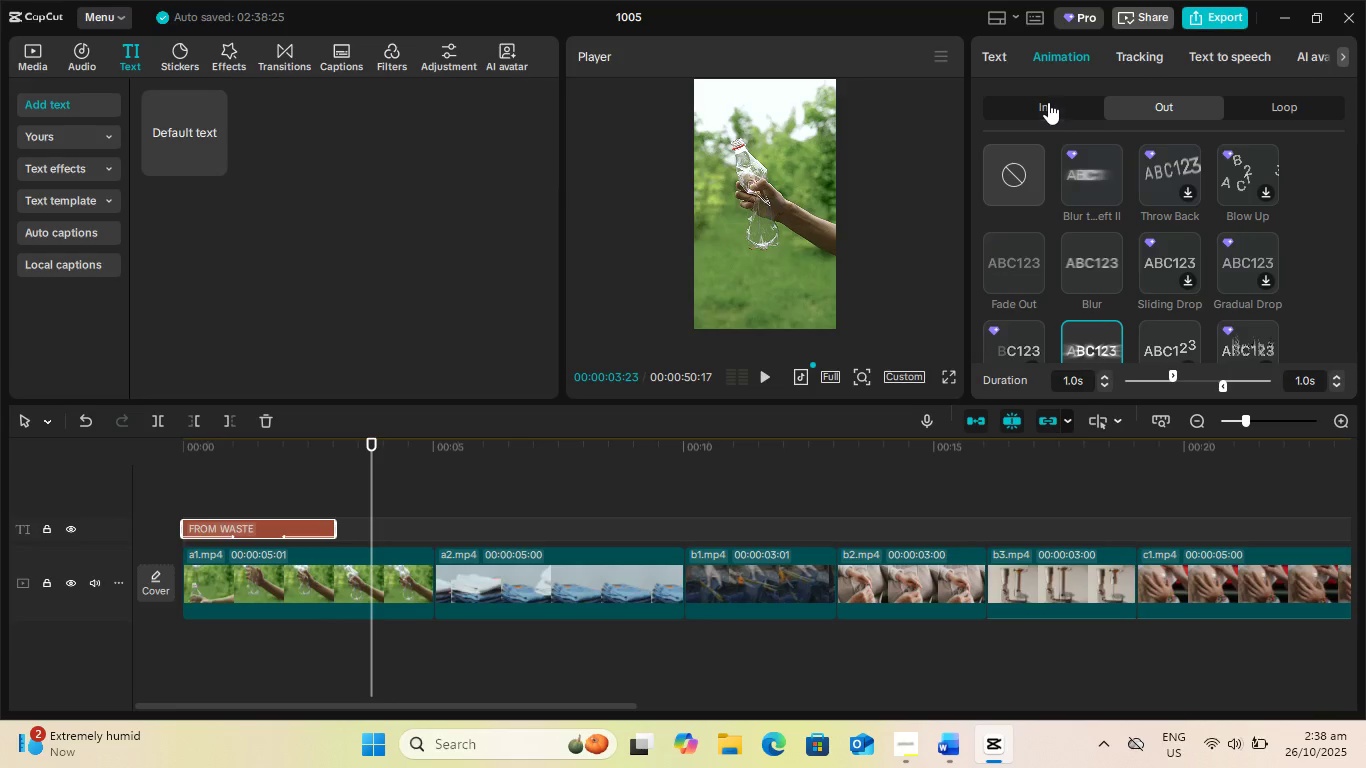 
left_click([1048, 102])
 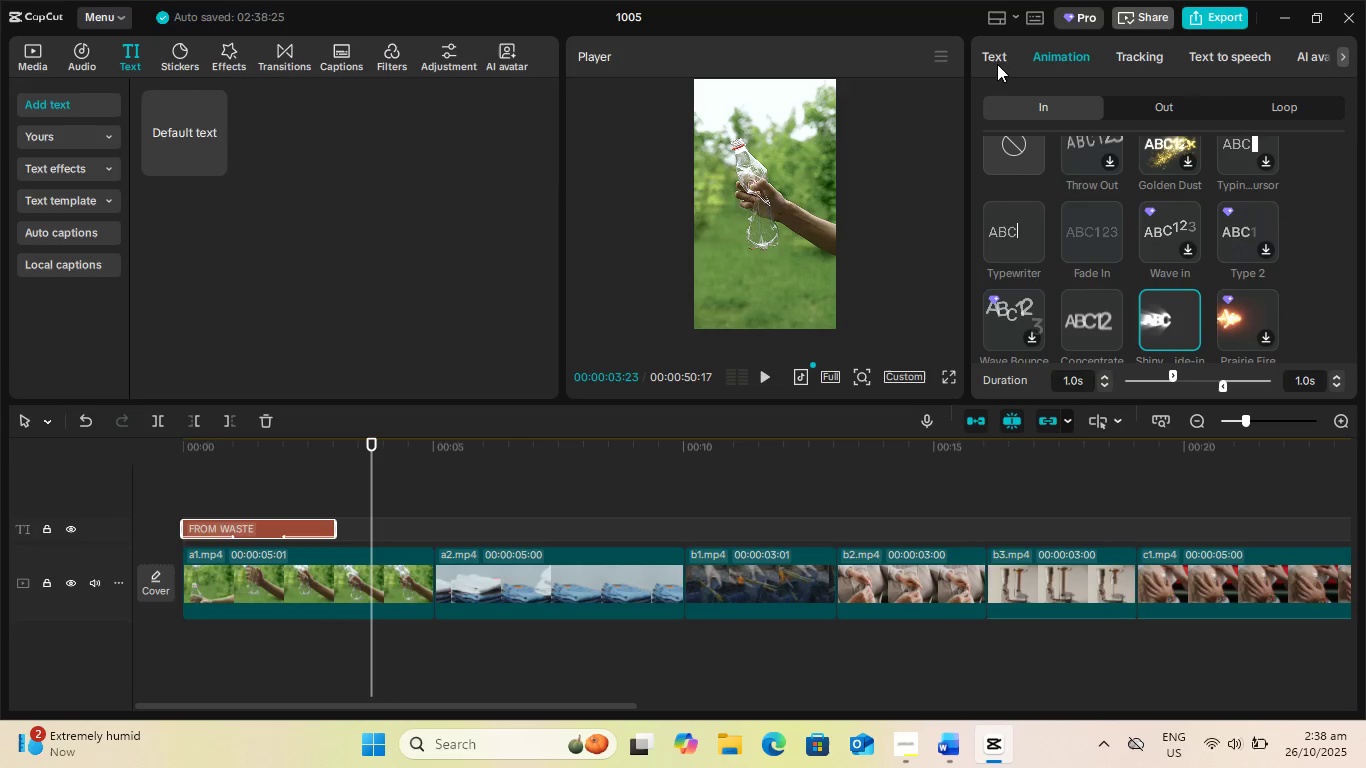 
left_click([996, 61])
 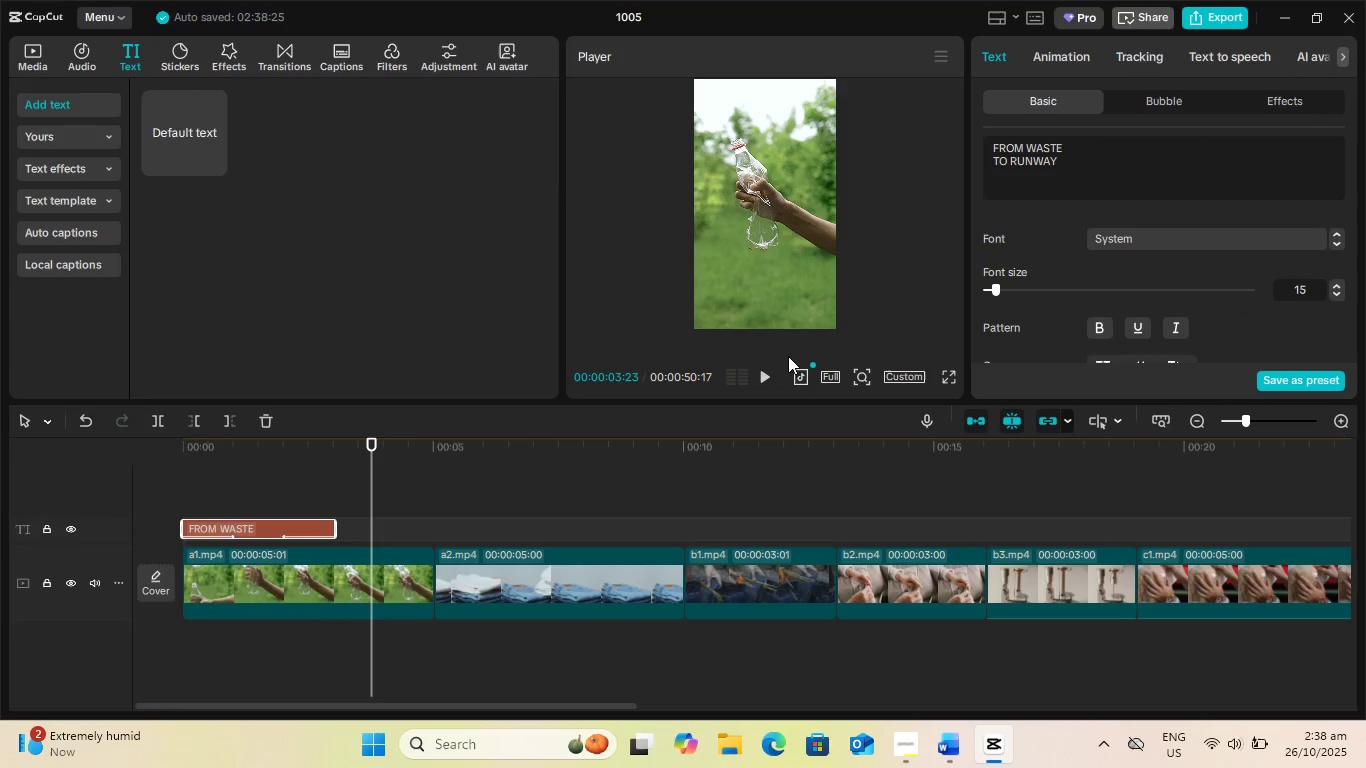 
left_click_drag(start_coordinate=[370, 441], to_coordinate=[217, 457])
 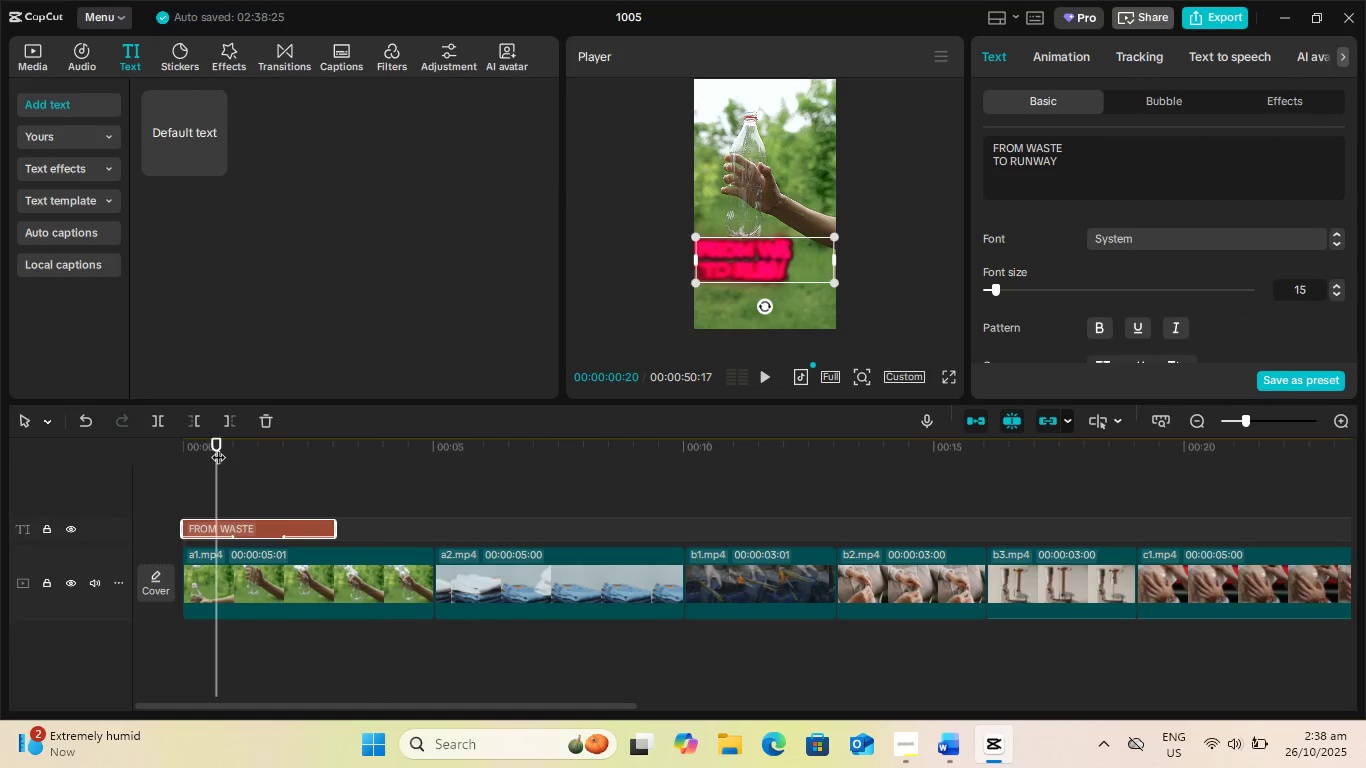 
left_click_drag(start_coordinate=[214, 444], to_coordinate=[139, 439])
 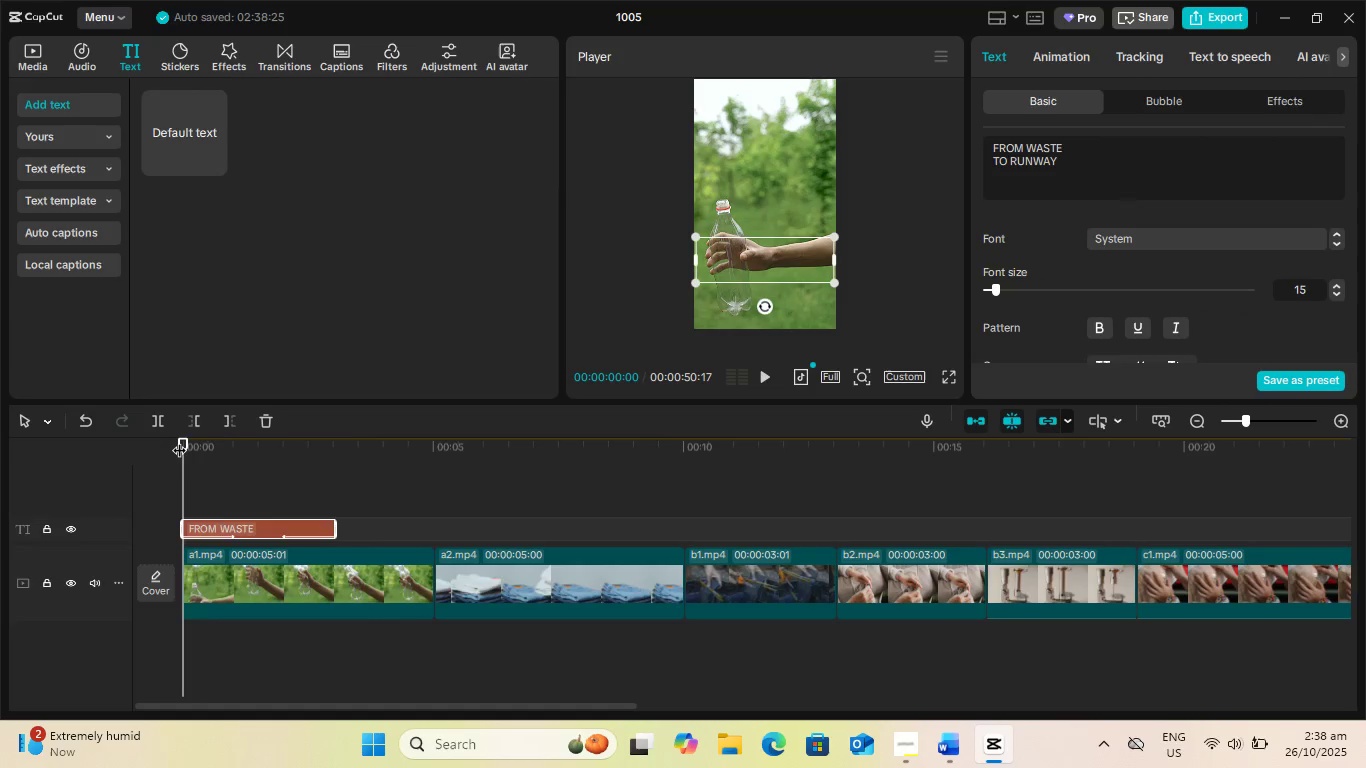 
left_click_drag(start_coordinate=[179, 442], to_coordinate=[262, 444])
 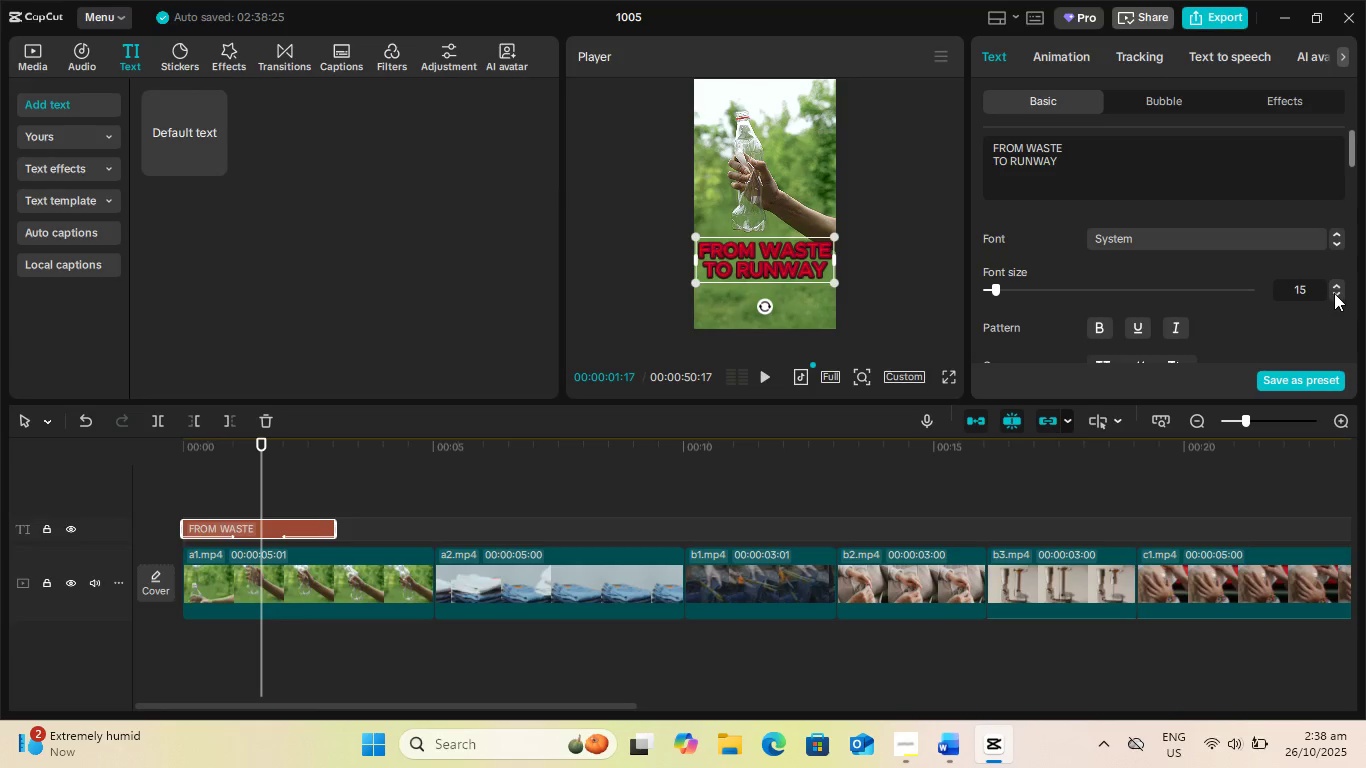 
left_click([1334, 294])
 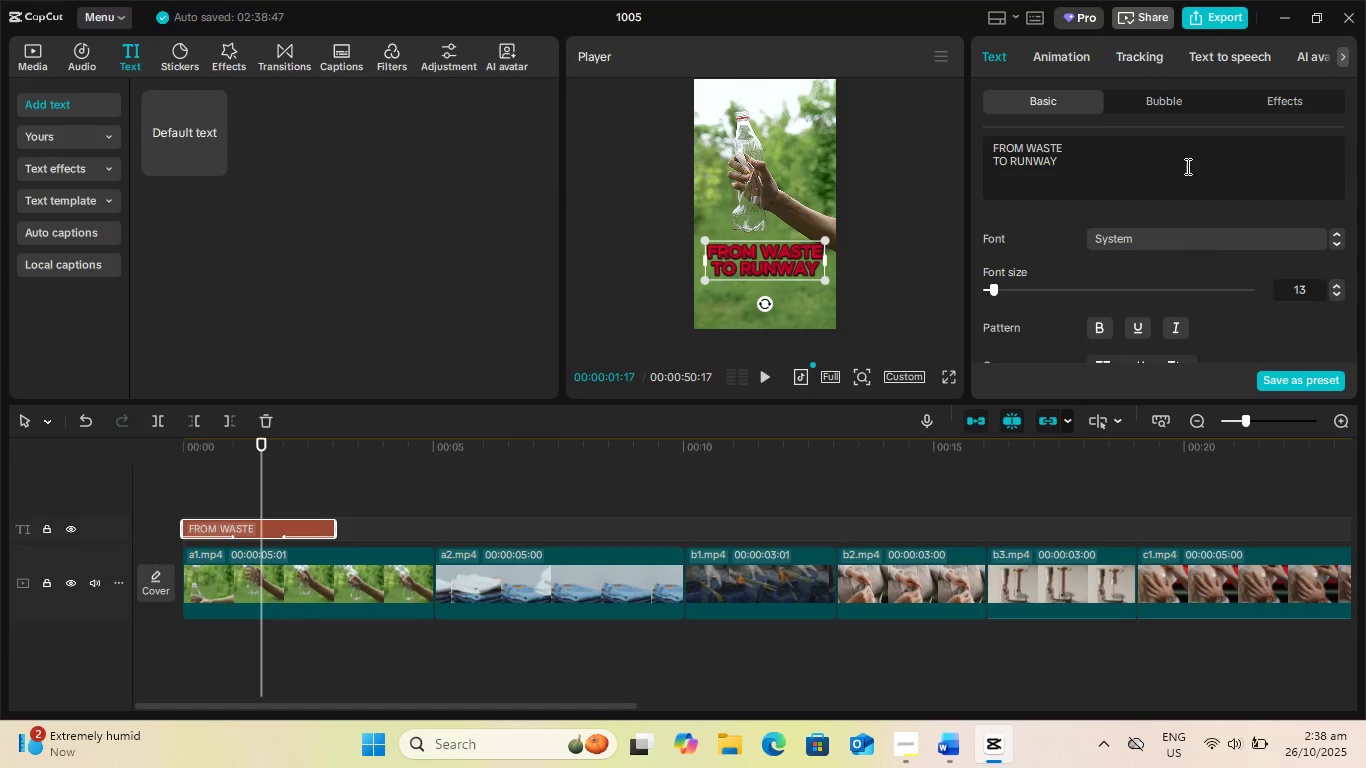 
wait(5.66)
 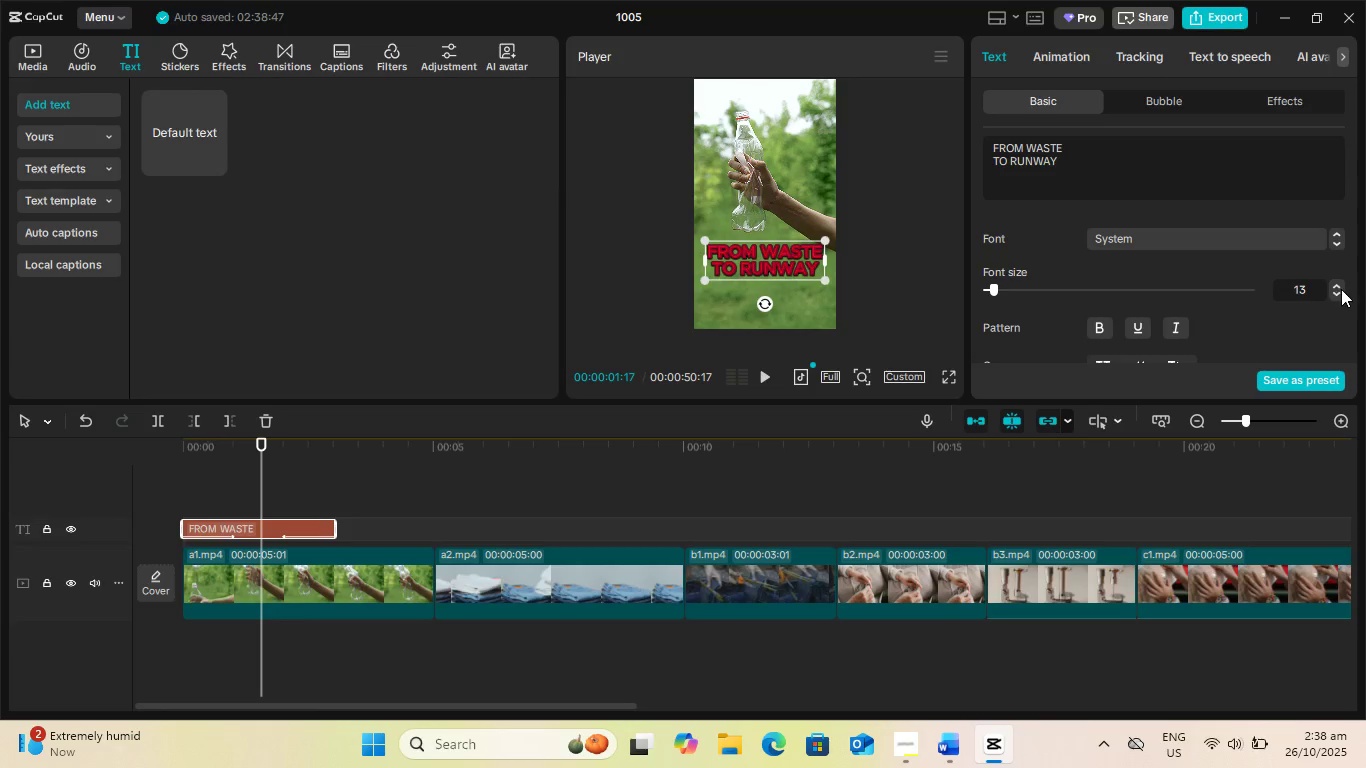 
left_click([1064, 64])
 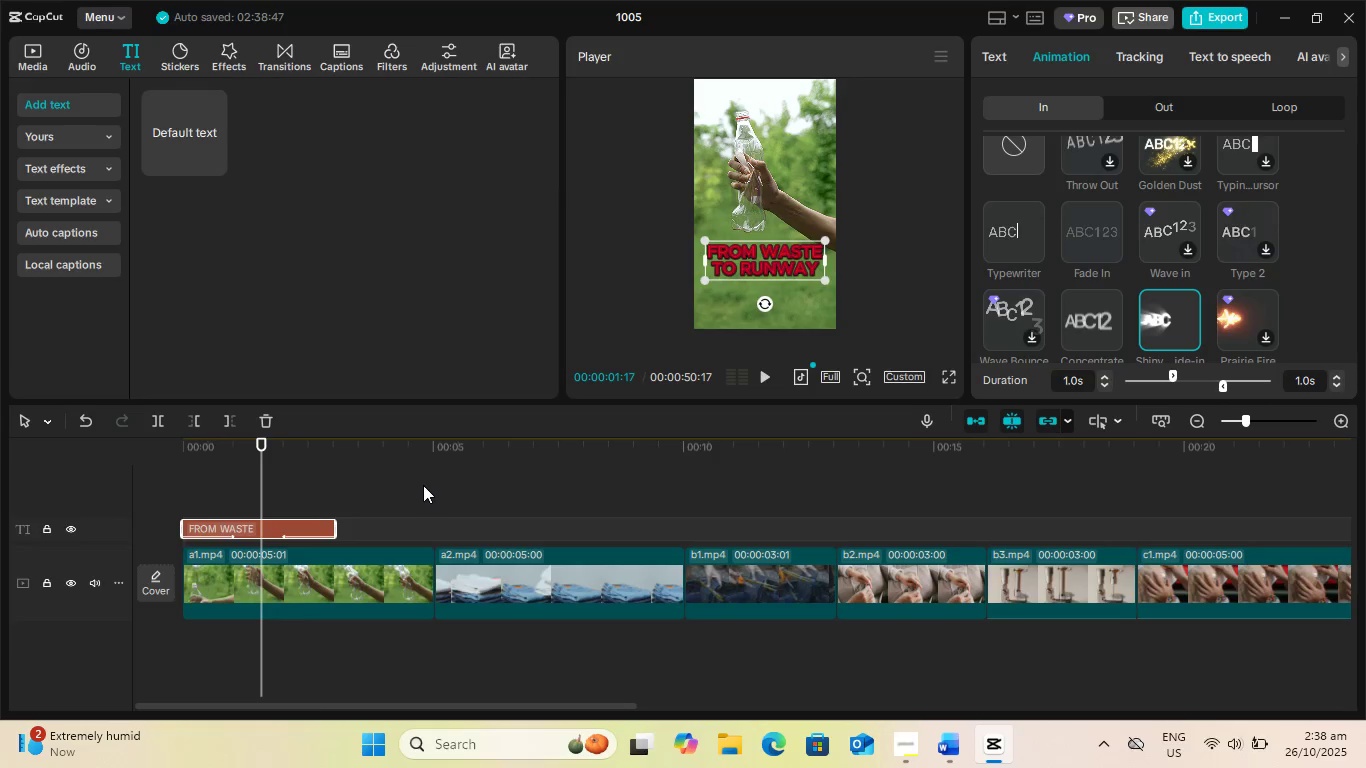 
left_click([1001, 219])
 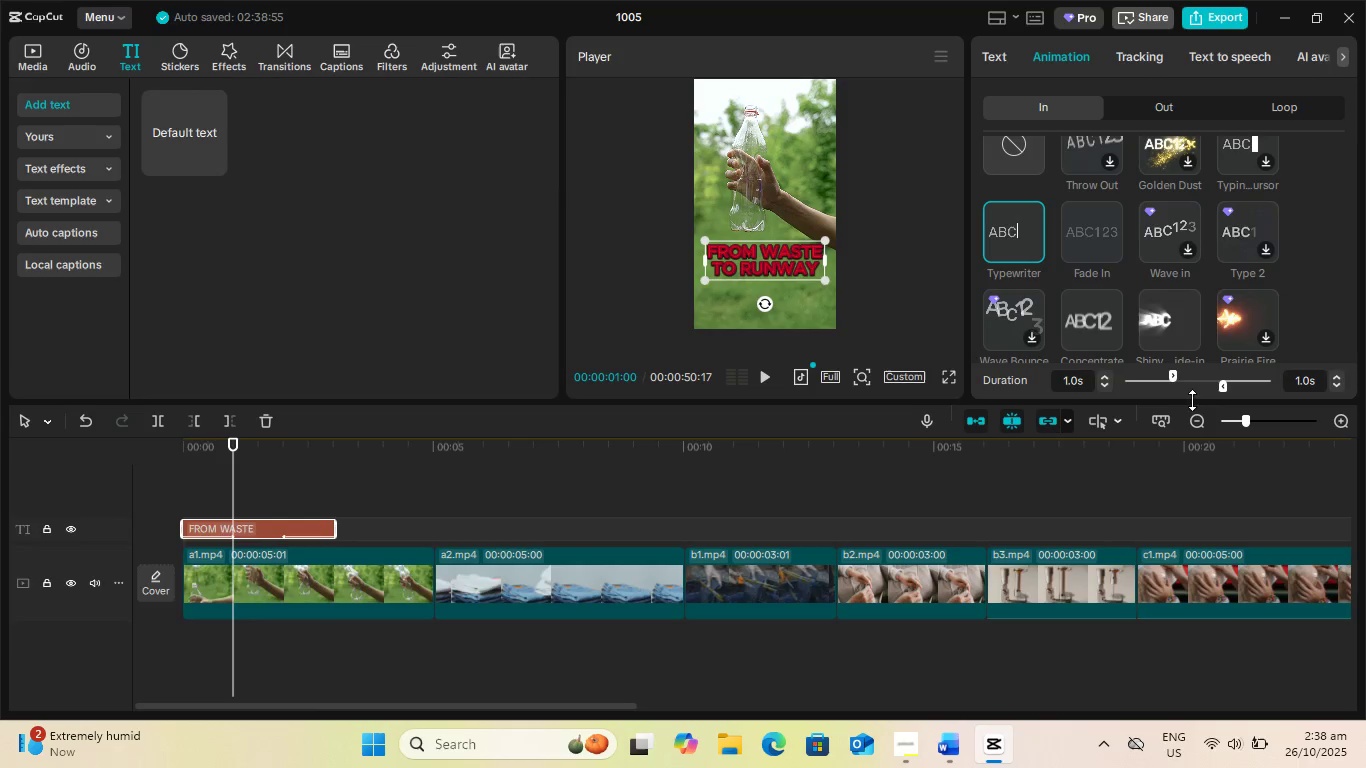 
left_click_drag(start_coordinate=[1172, 373], to_coordinate=[1174, 380])
 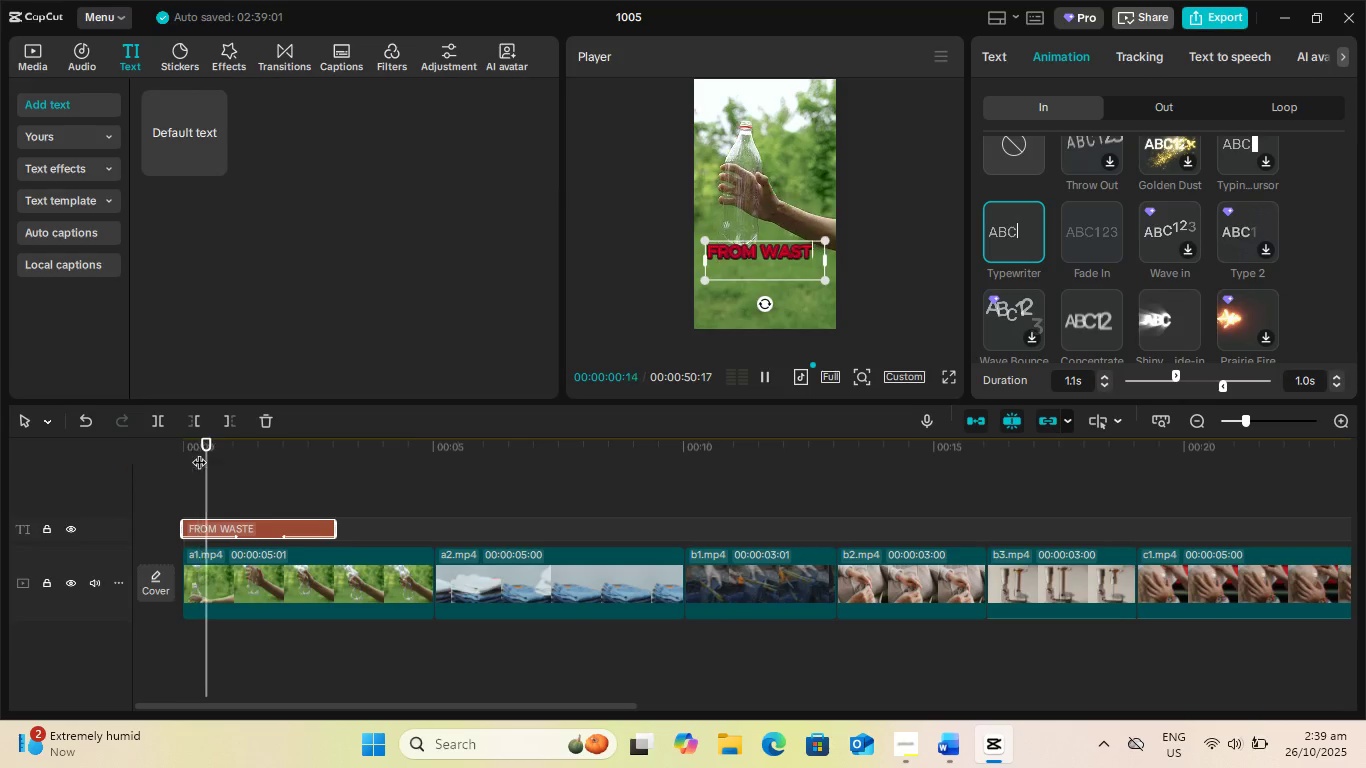 
key(Space)
 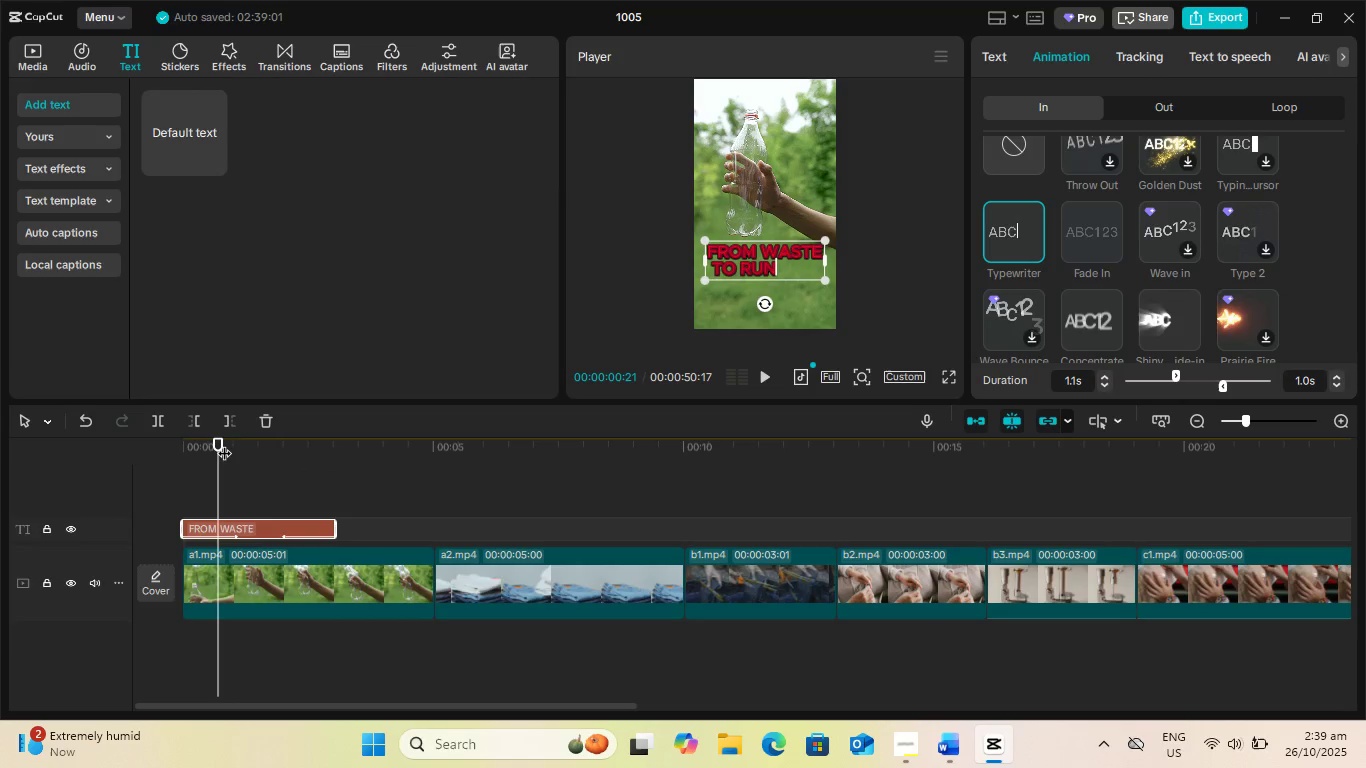 
left_click_drag(start_coordinate=[219, 443], to_coordinate=[106, 443])
 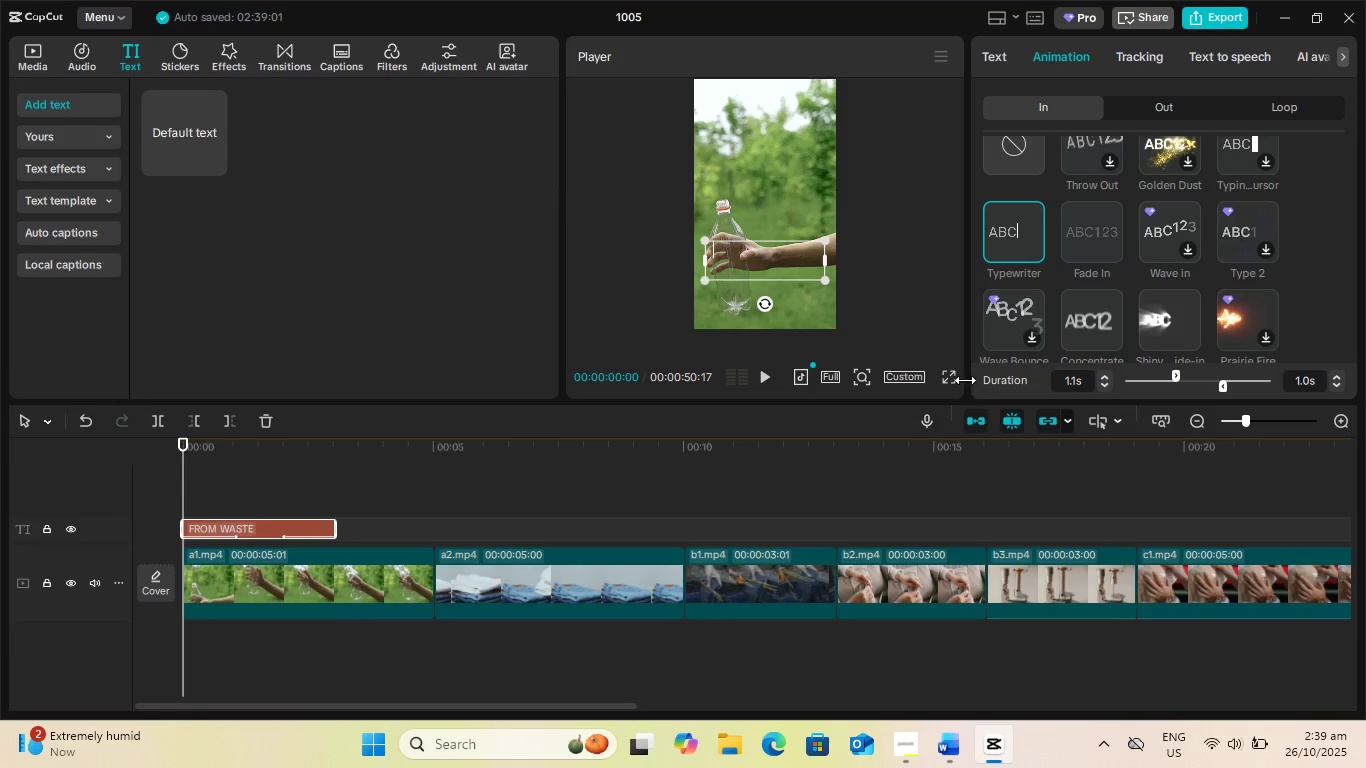 
left_click([957, 371])
 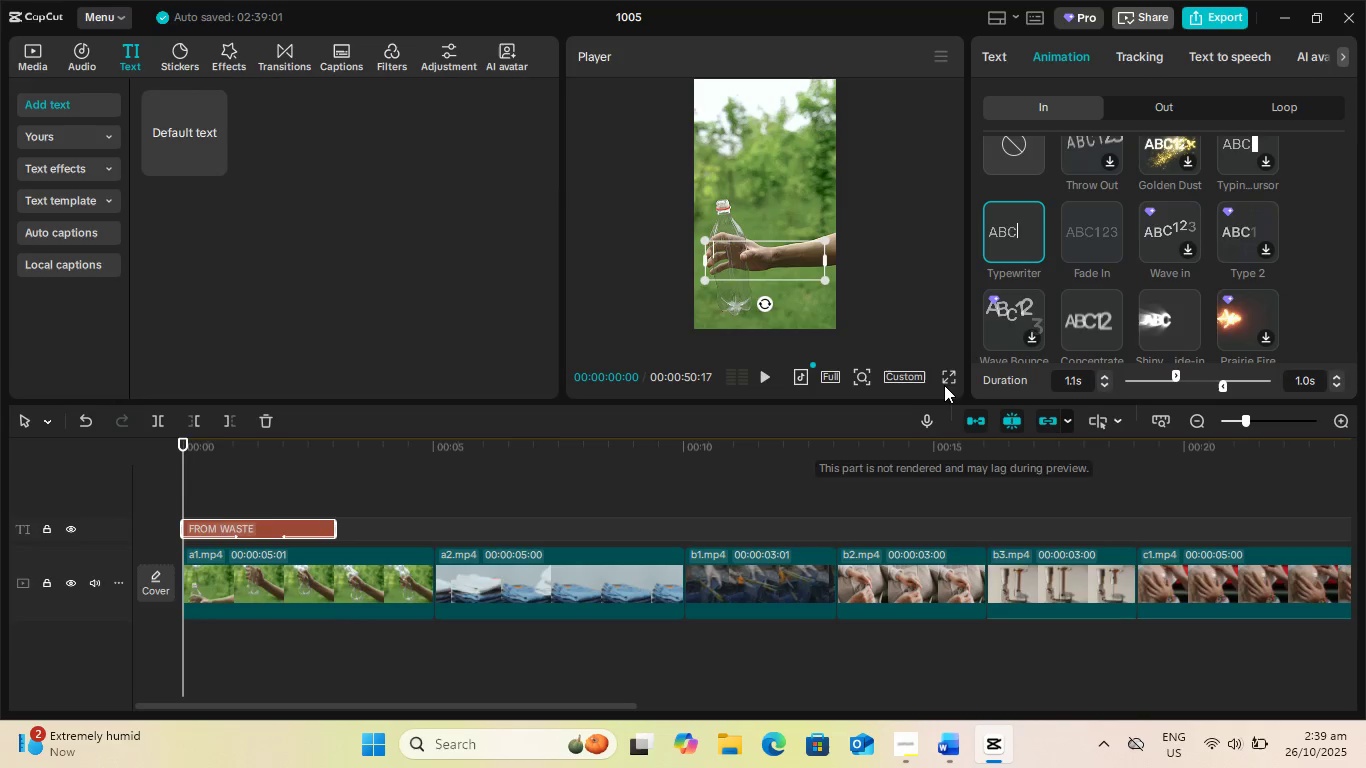 
left_click([944, 379])
 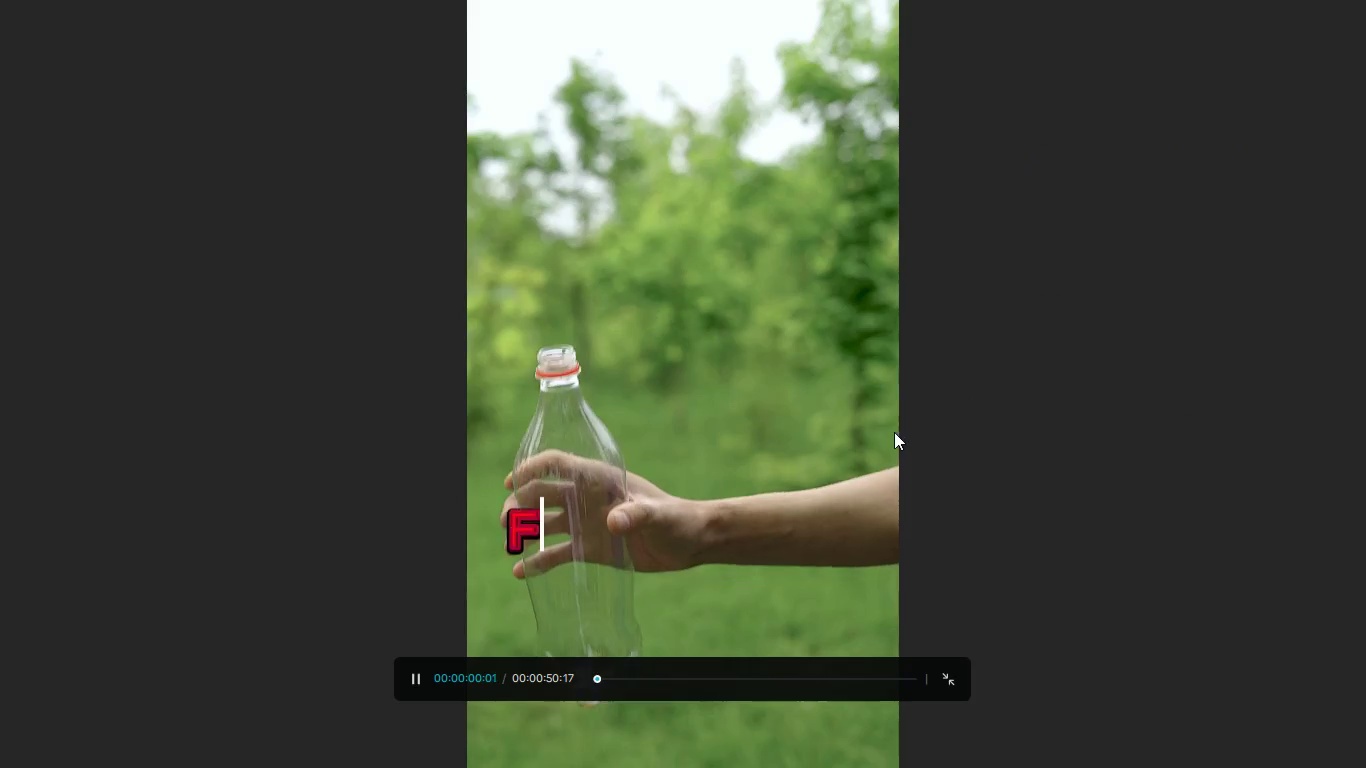 
key(Space)
 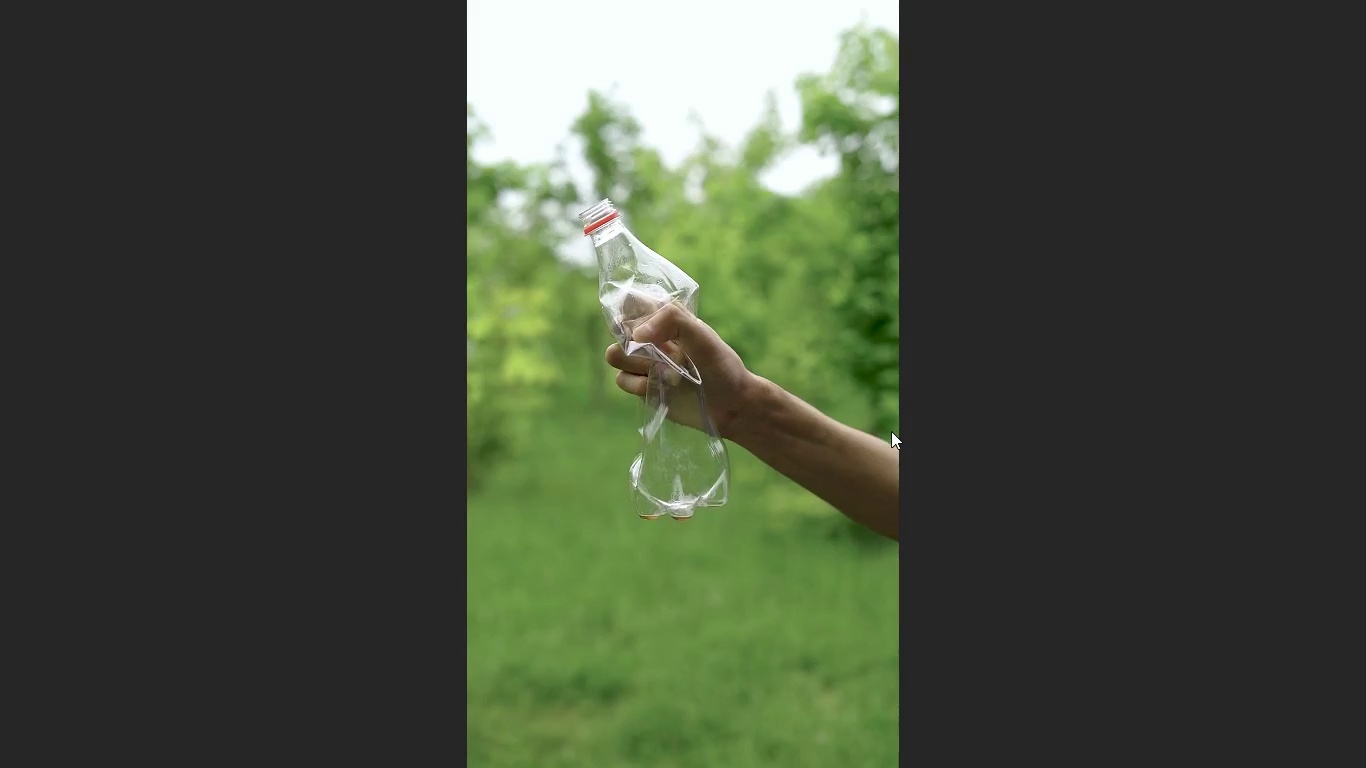 
wait(6.21)
 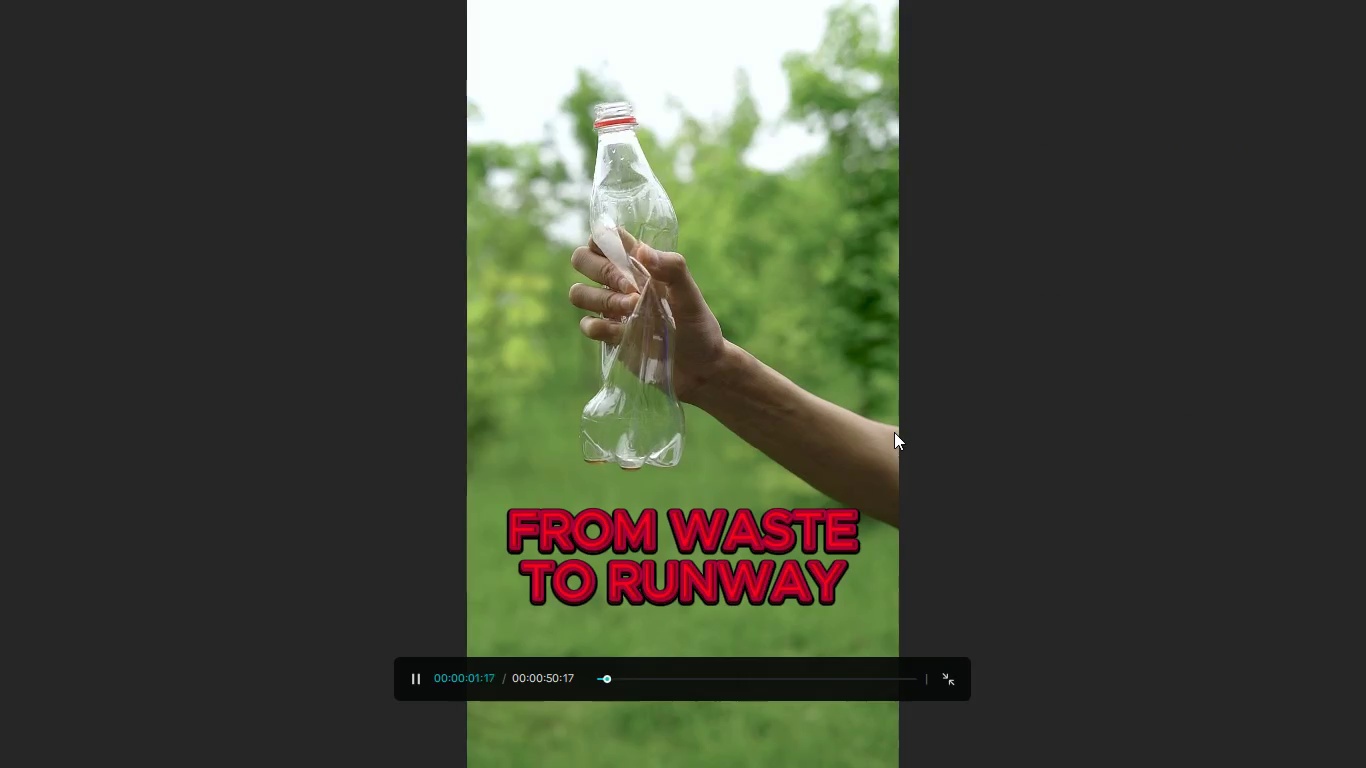 
key(Space)
 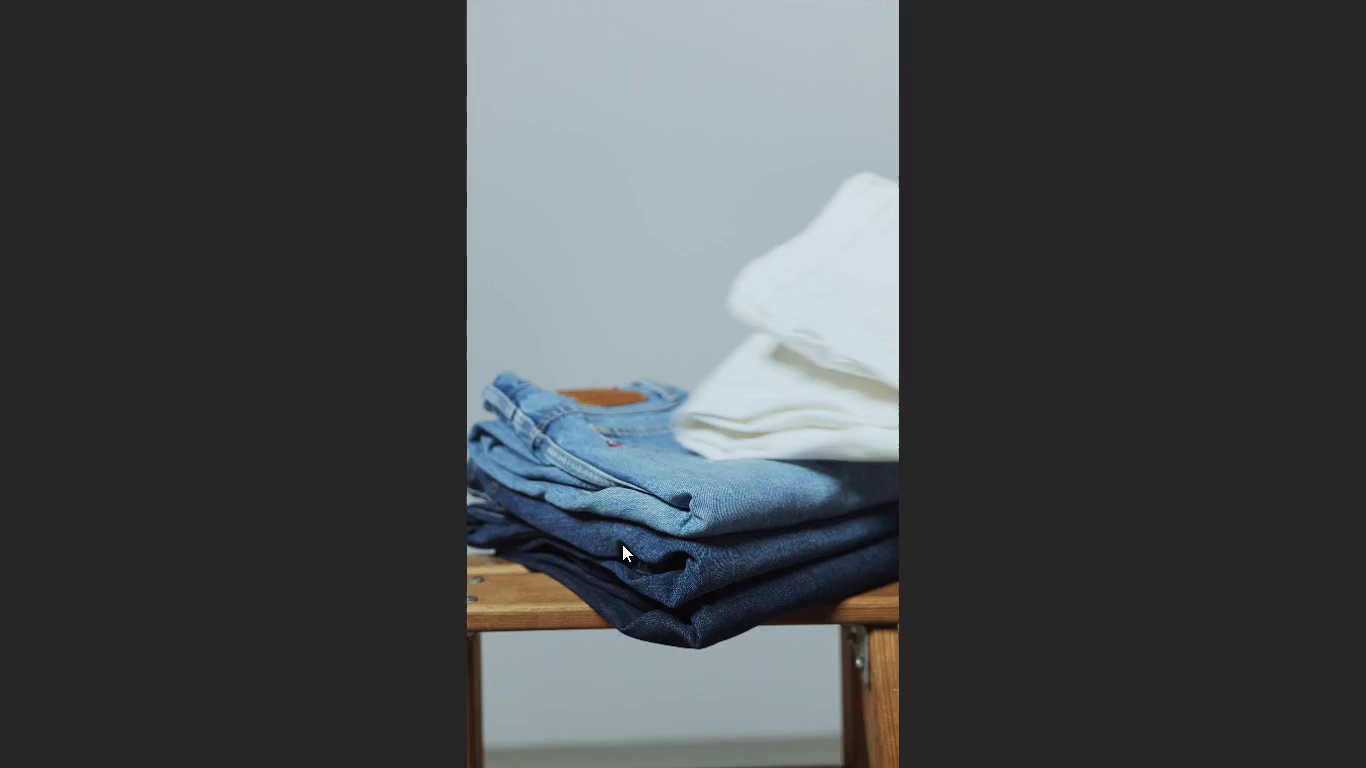 
left_click([623, 540])
 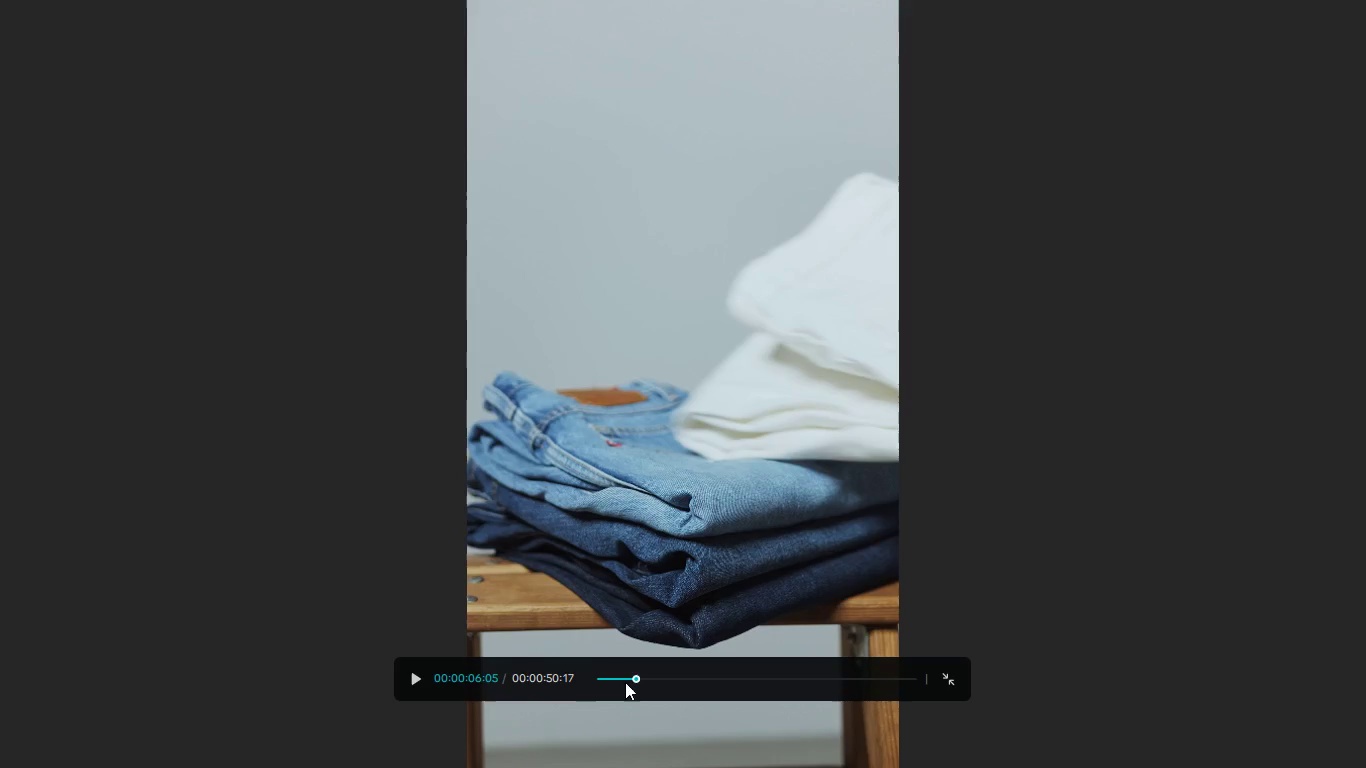 
left_click_drag(start_coordinate=[629, 677], to_coordinate=[494, 682])
 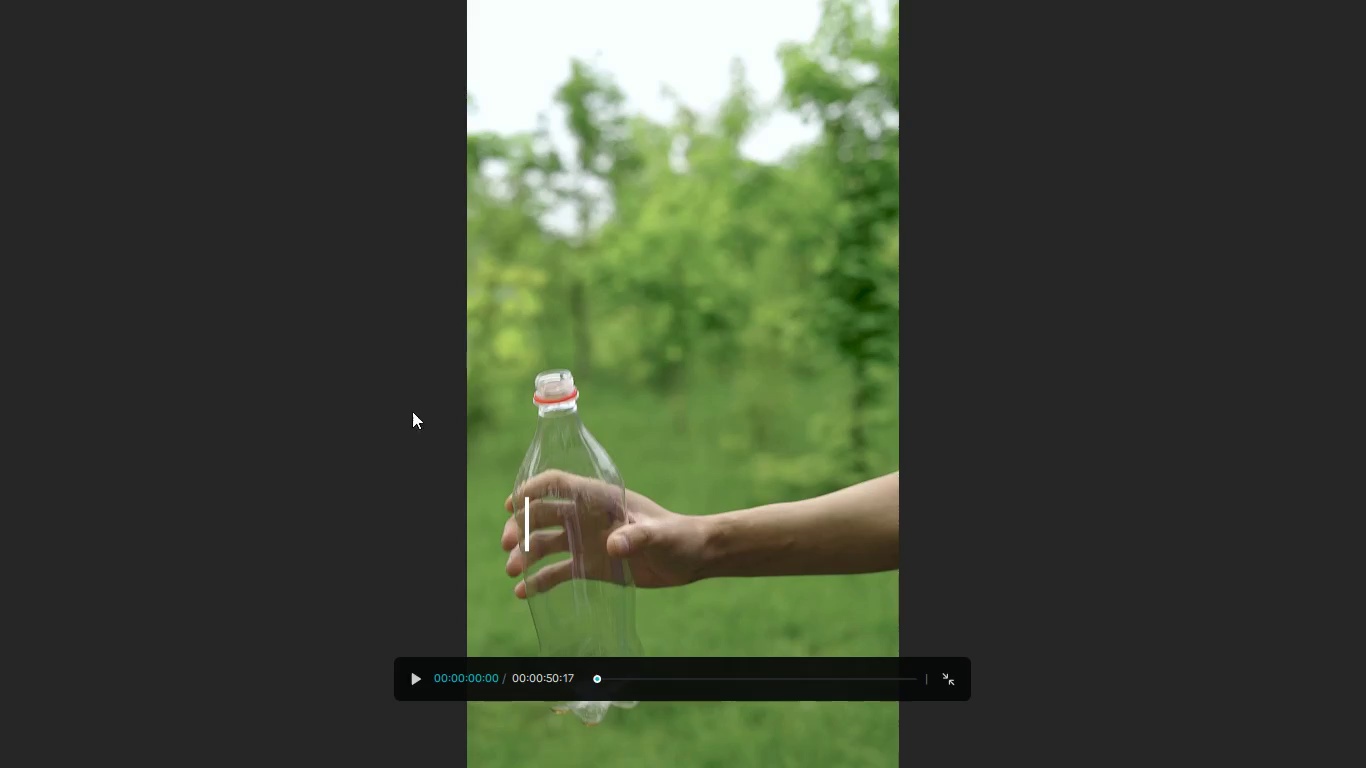 
key(Space)
 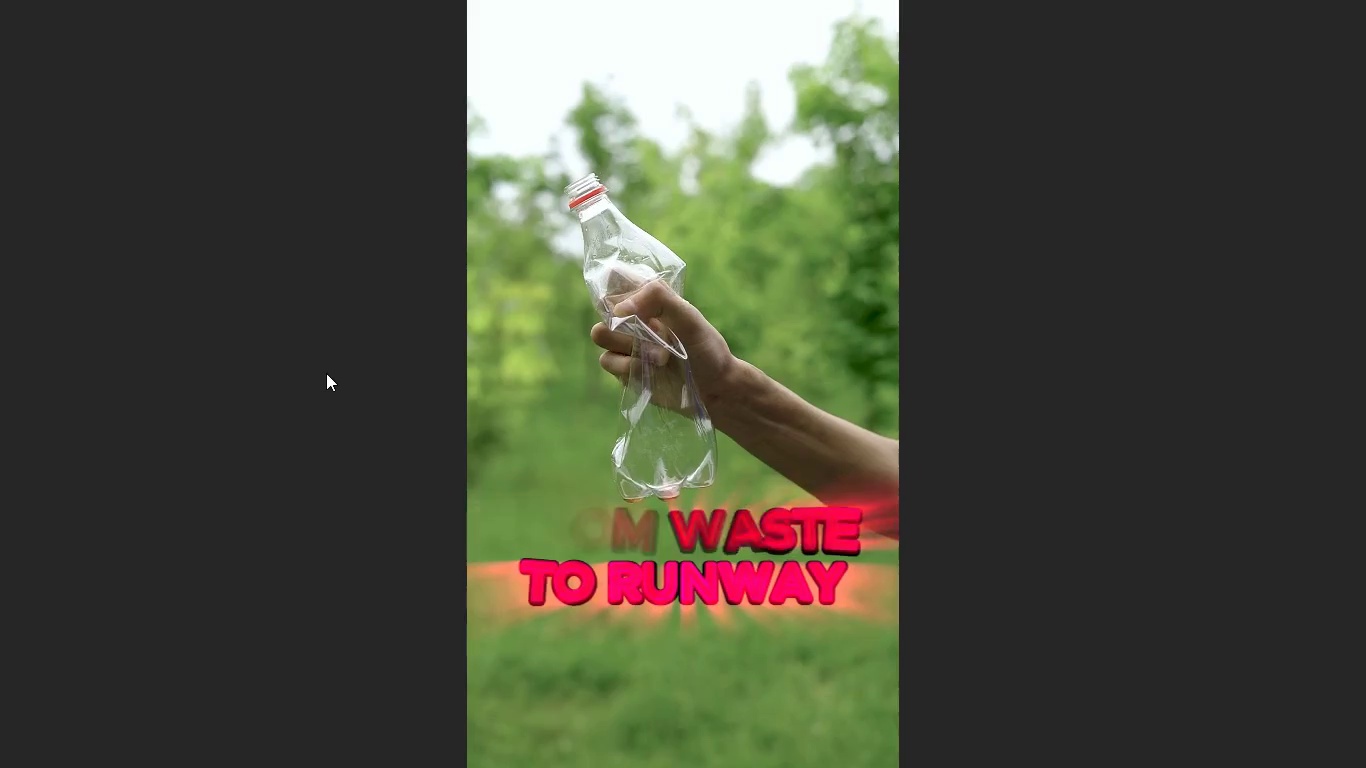 
key(Space)
 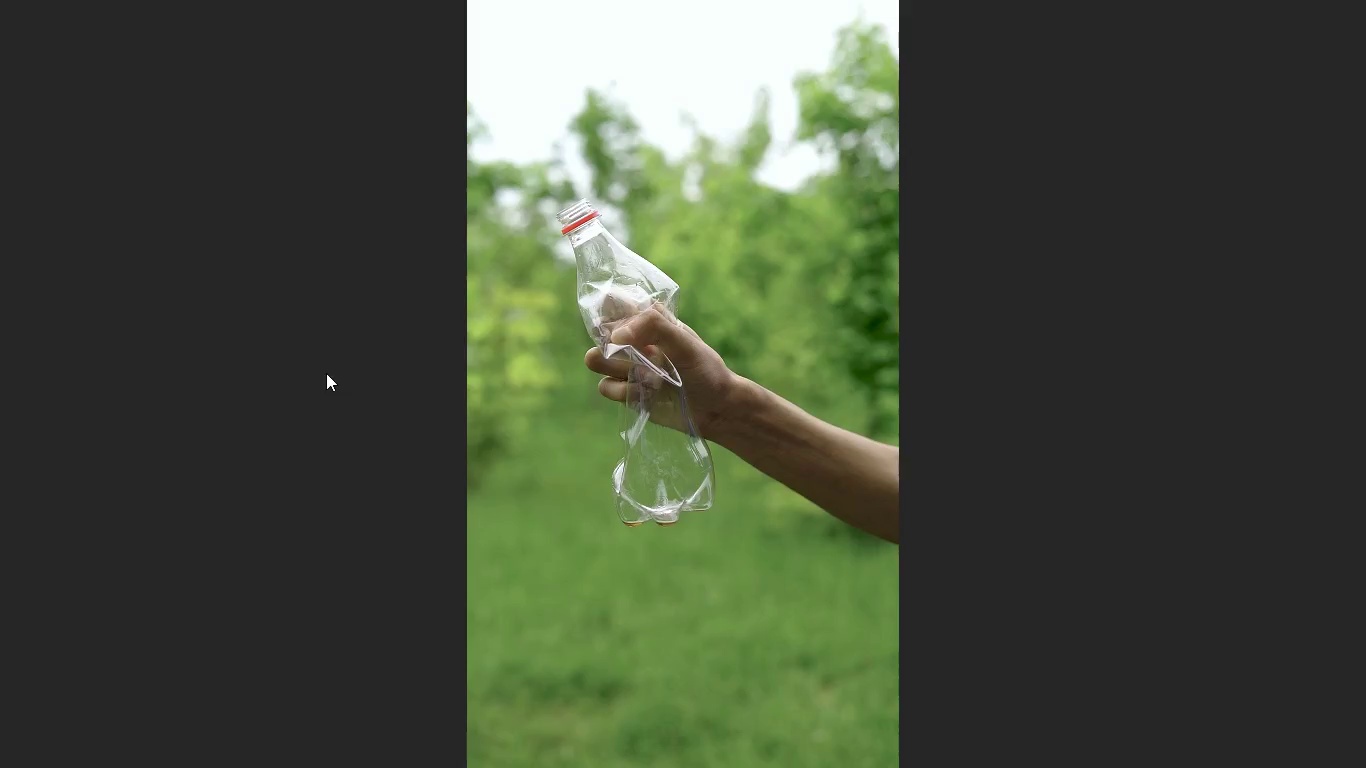 
key(Escape)
 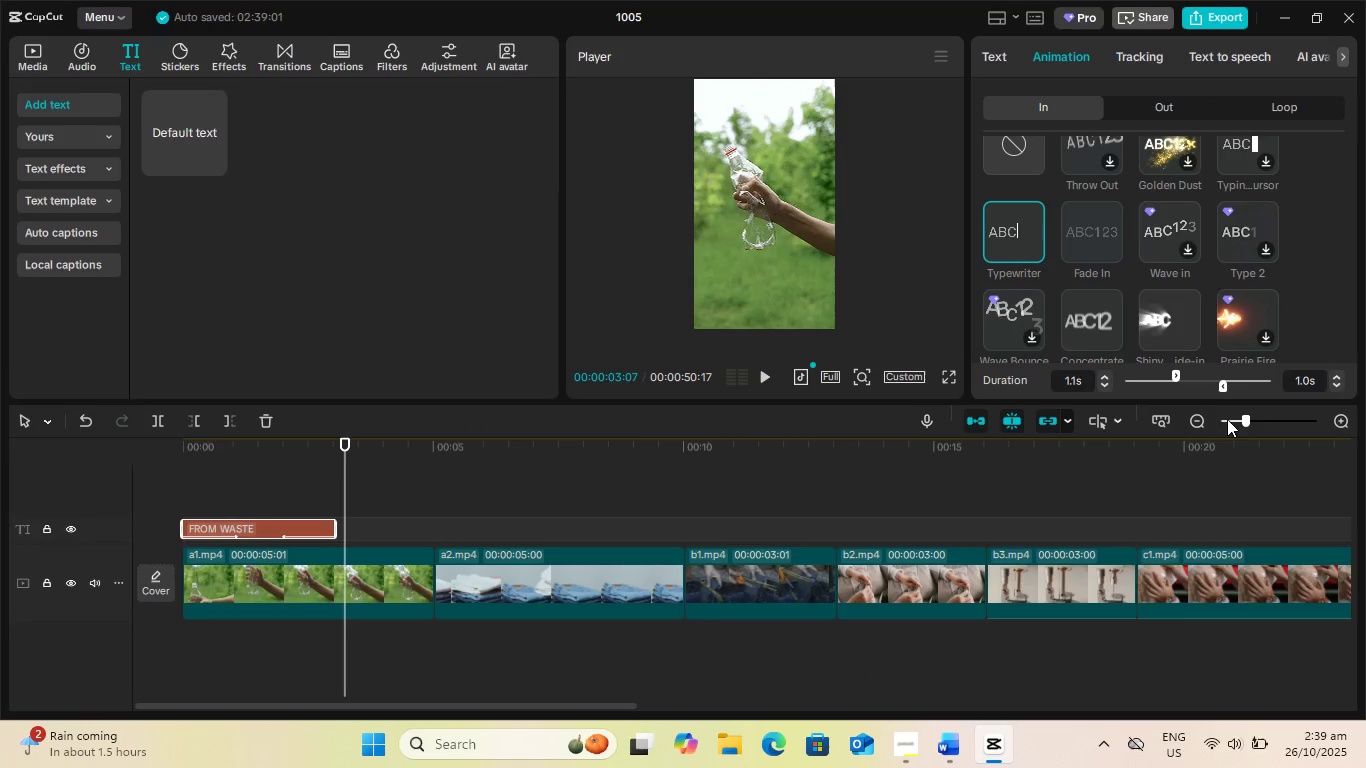 
key(Space)
 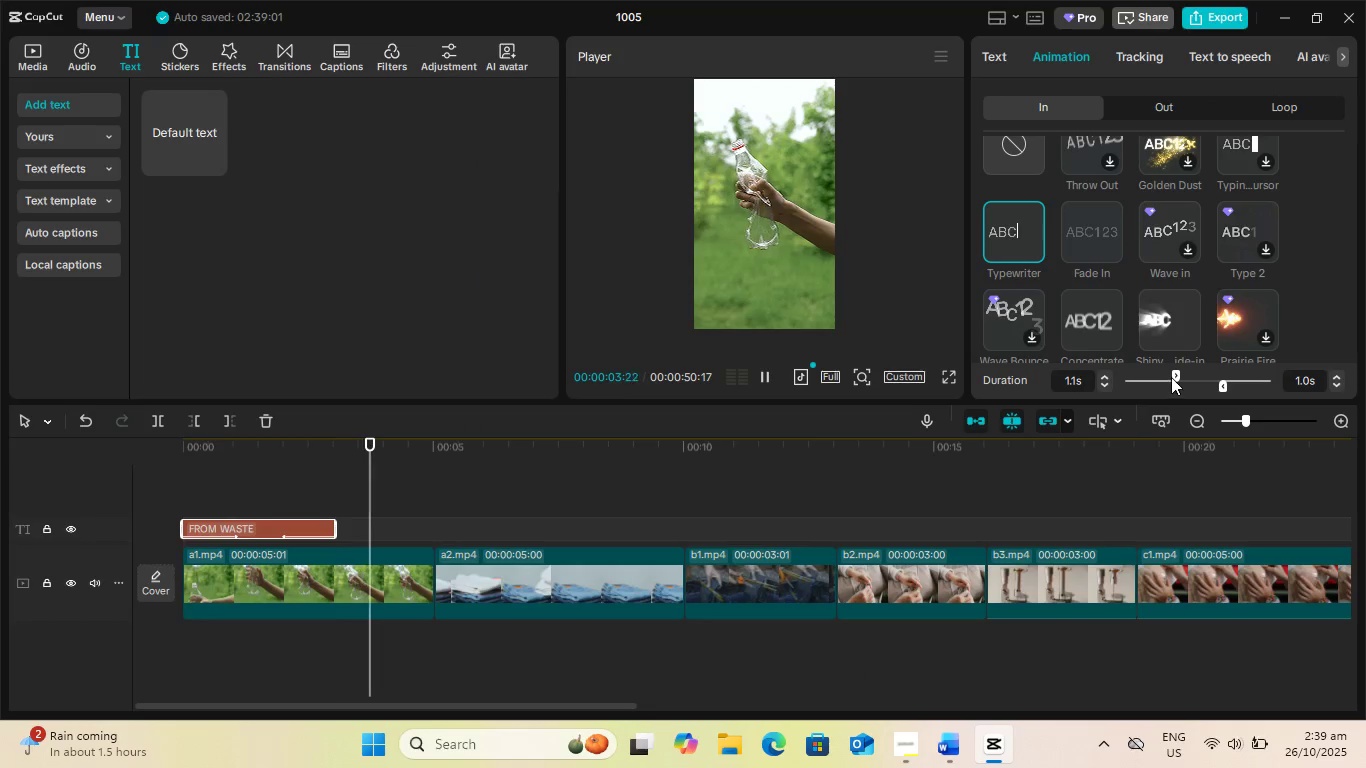 
left_click_drag(start_coordinate=[1171, 376], to_coordinate=[1267, 378])
 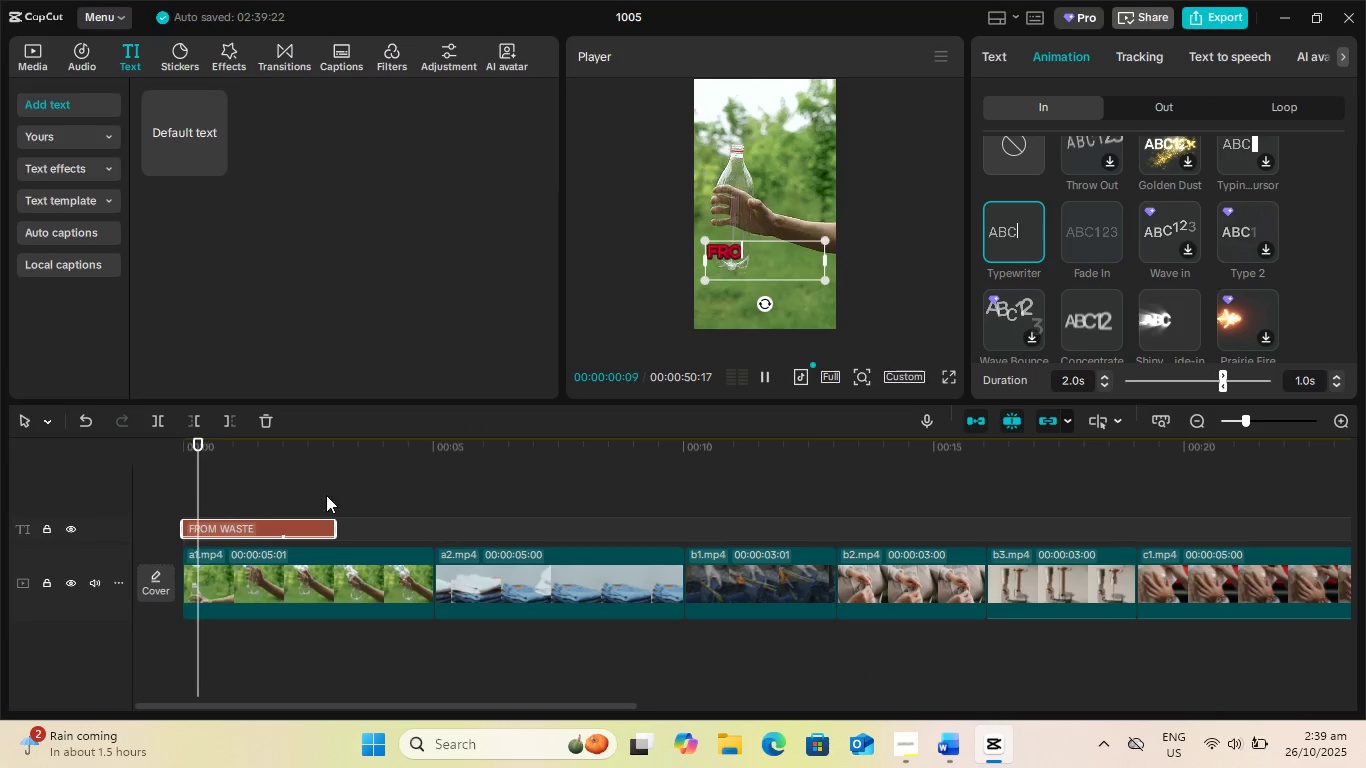 
key(Space)
 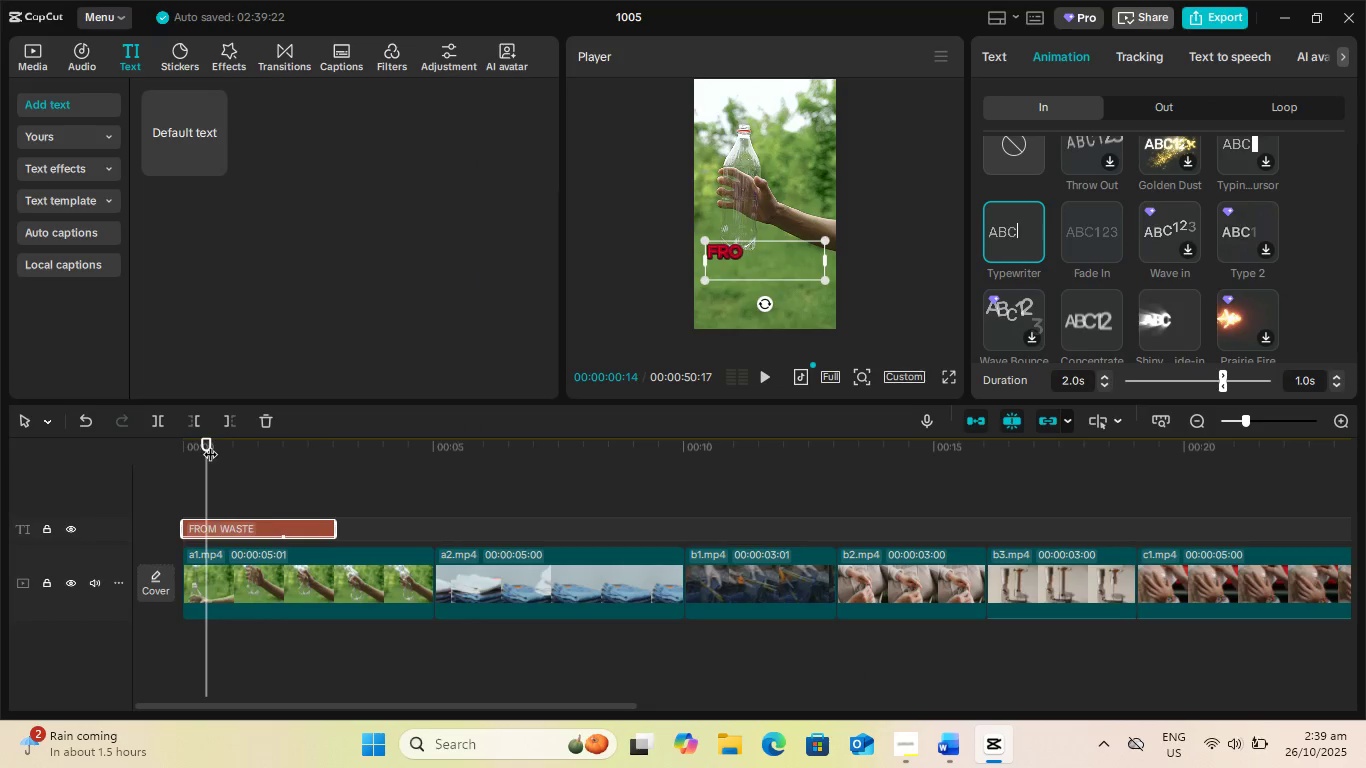 
left_click_drag(start_coordinate=[210, 444], to_coordinate=[139, 441])
 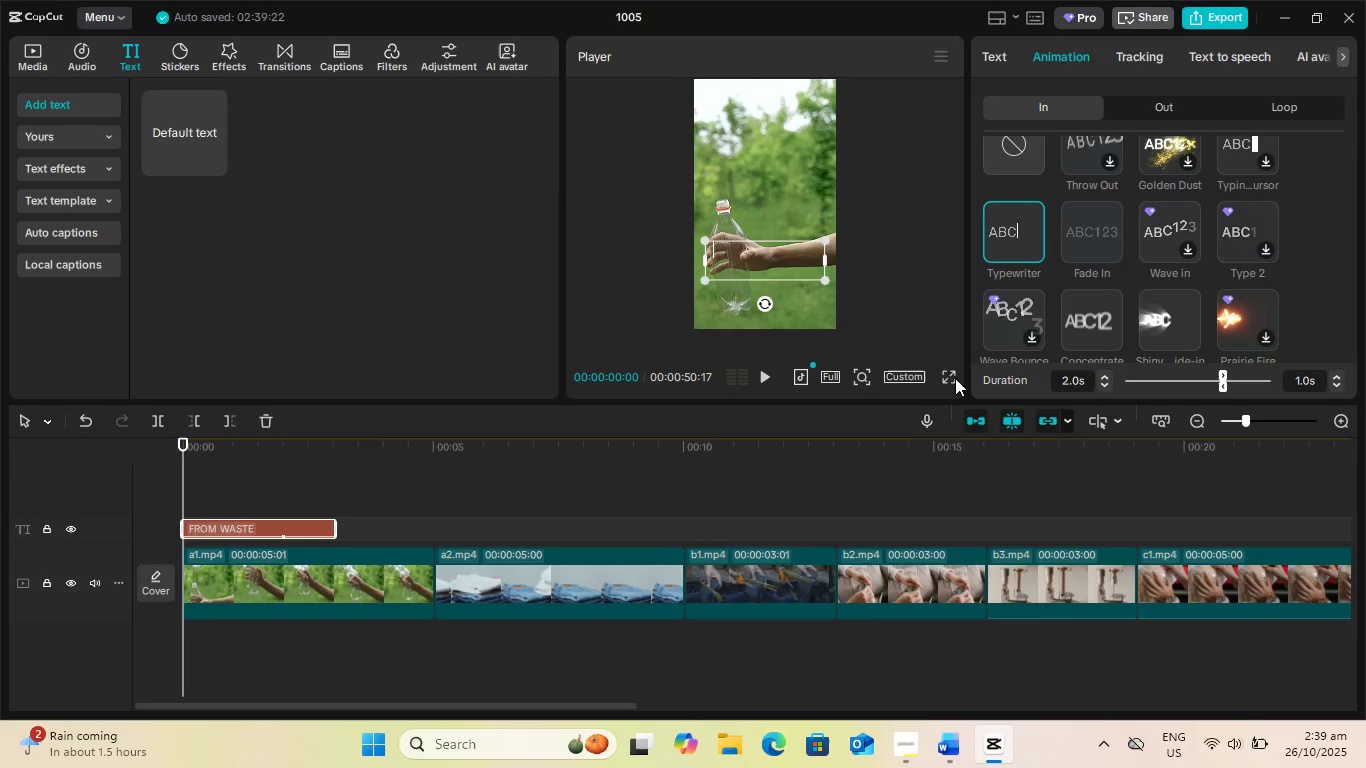 
left_click([955, 378])
 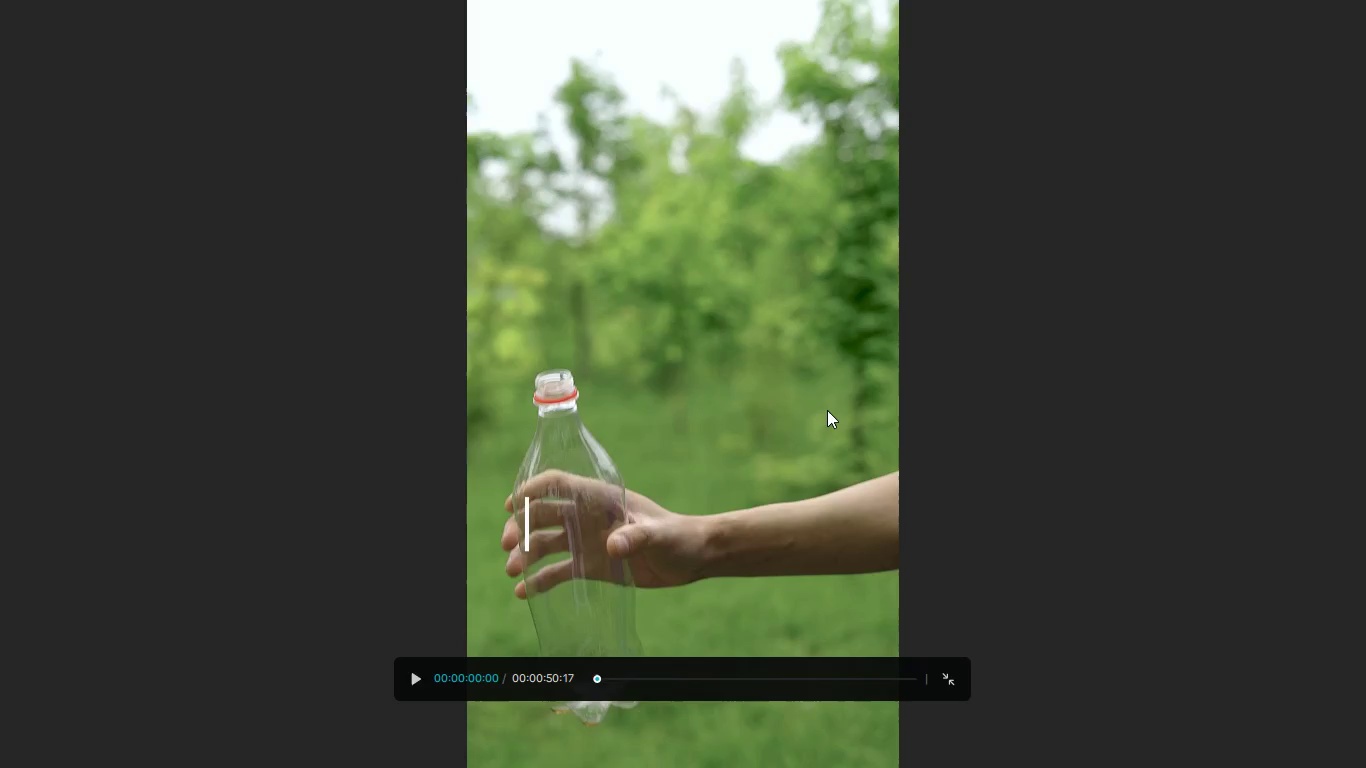 
key(Space)
 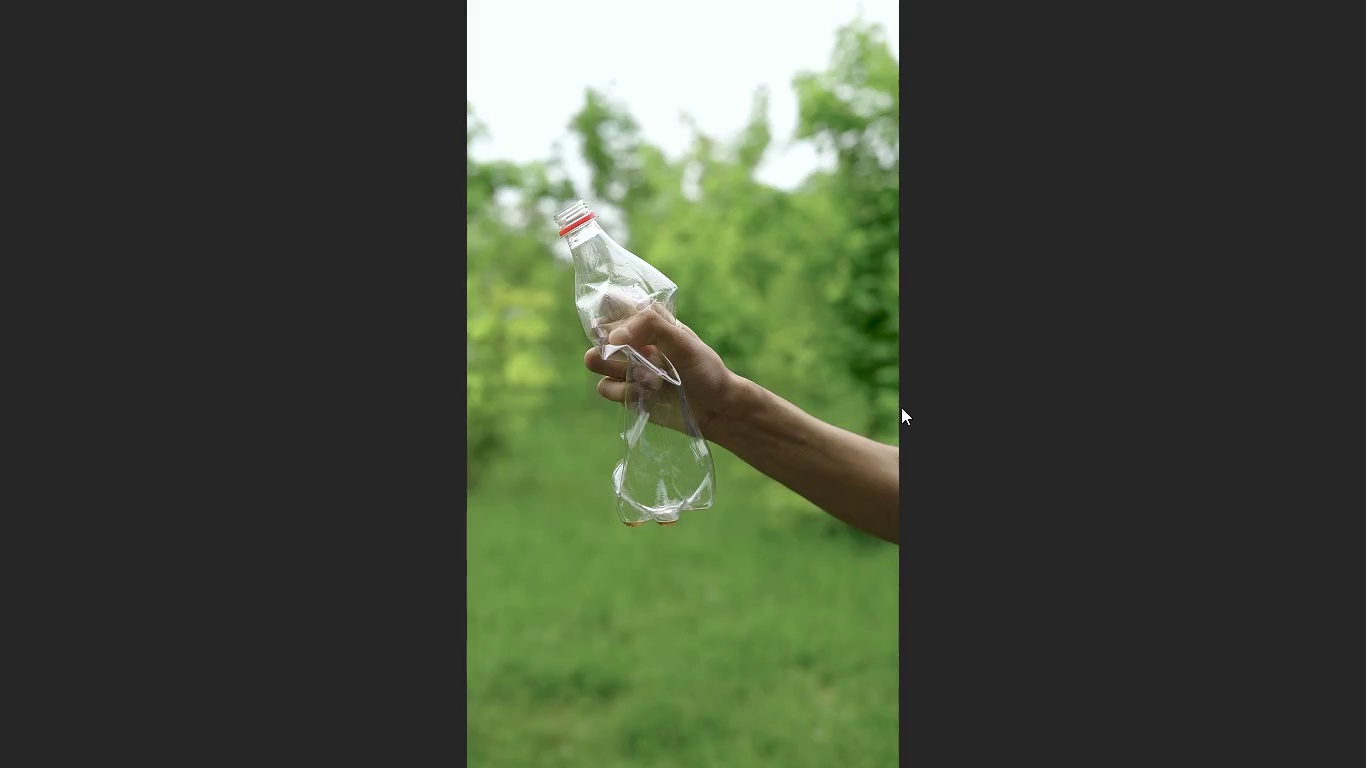 
key(Escape)
 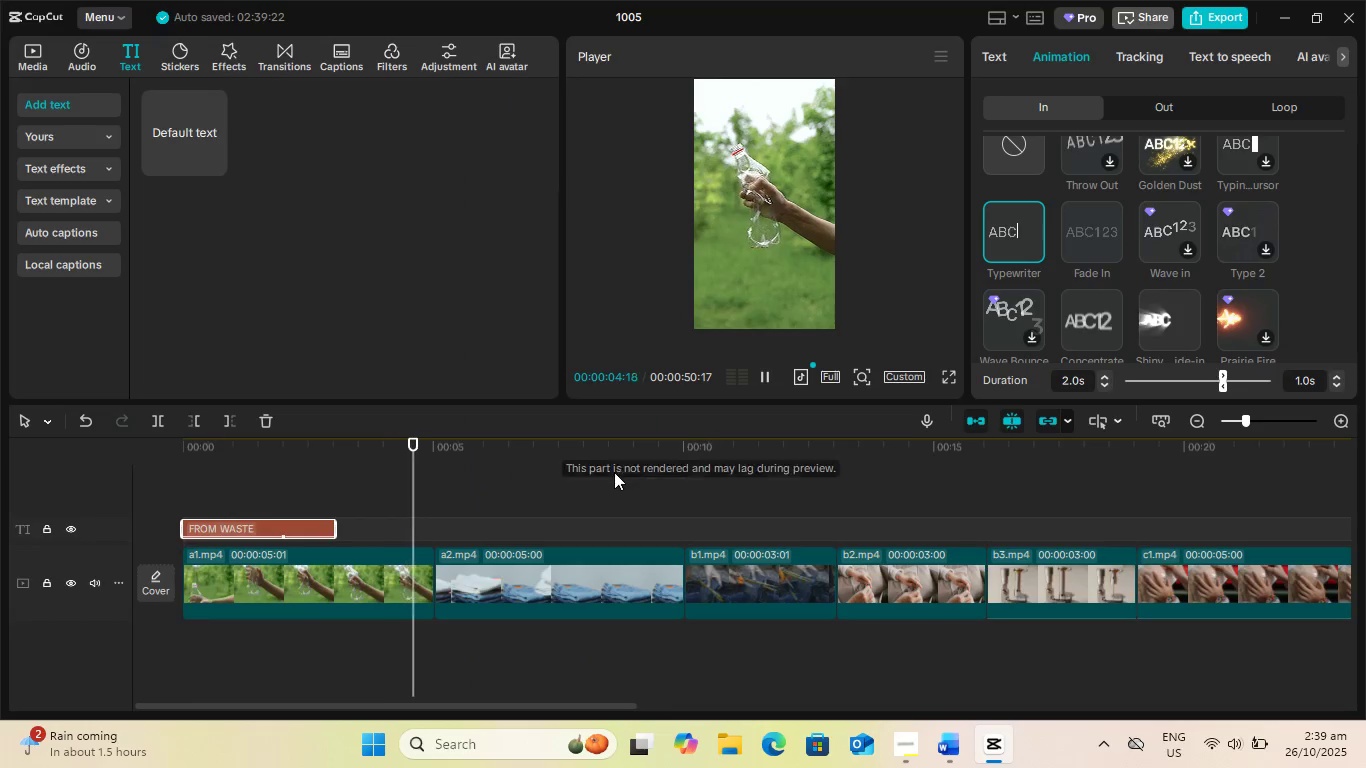 
key(Space)
 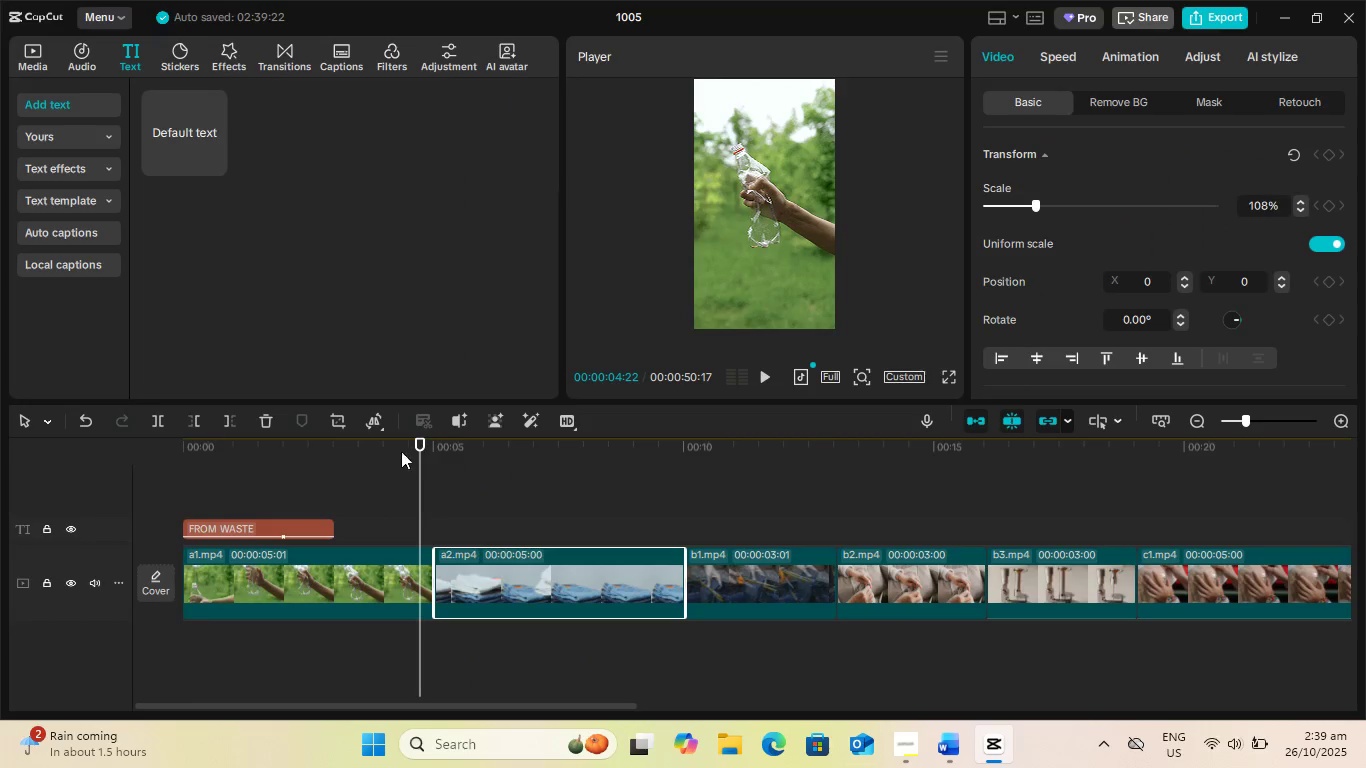 
left_click_drag(start_coordinate=[420, 438], to_coordinate=[1, 443])
 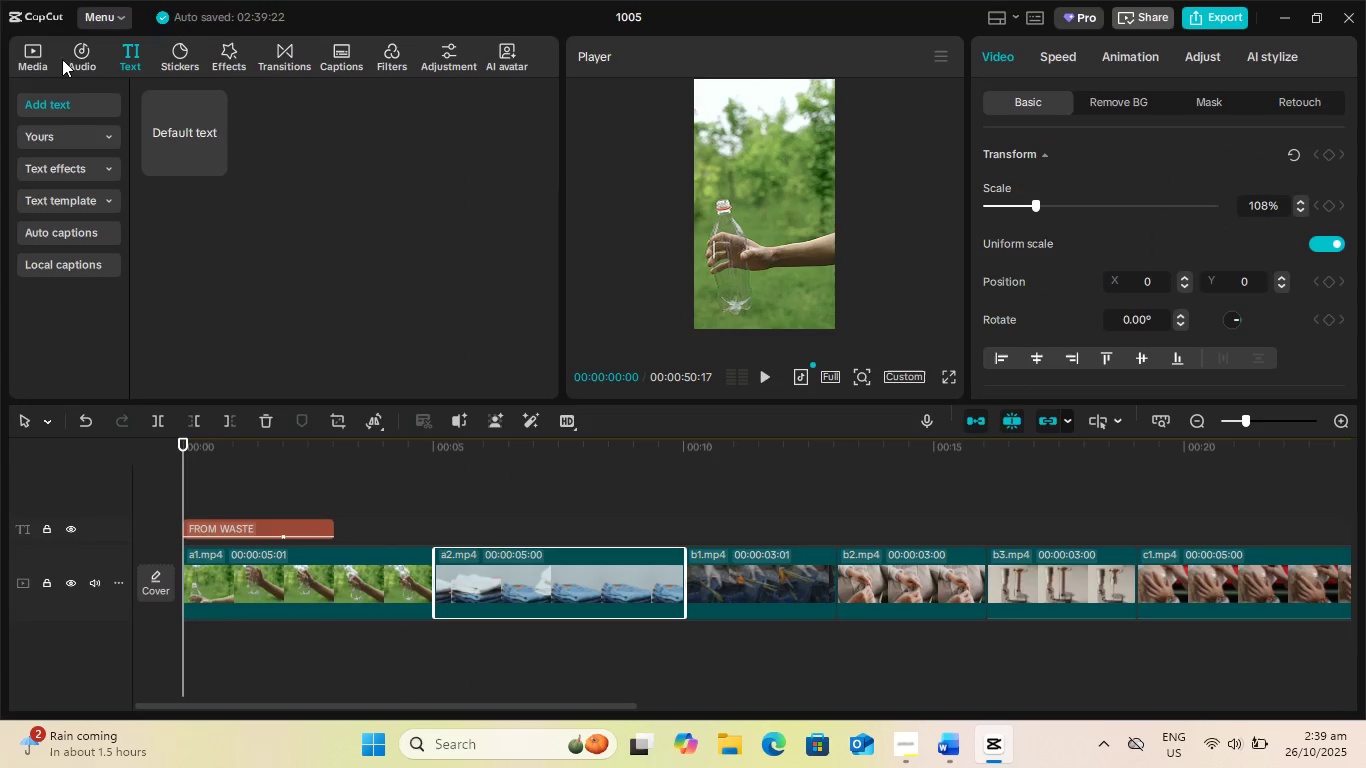 
left_click([75, 58])
 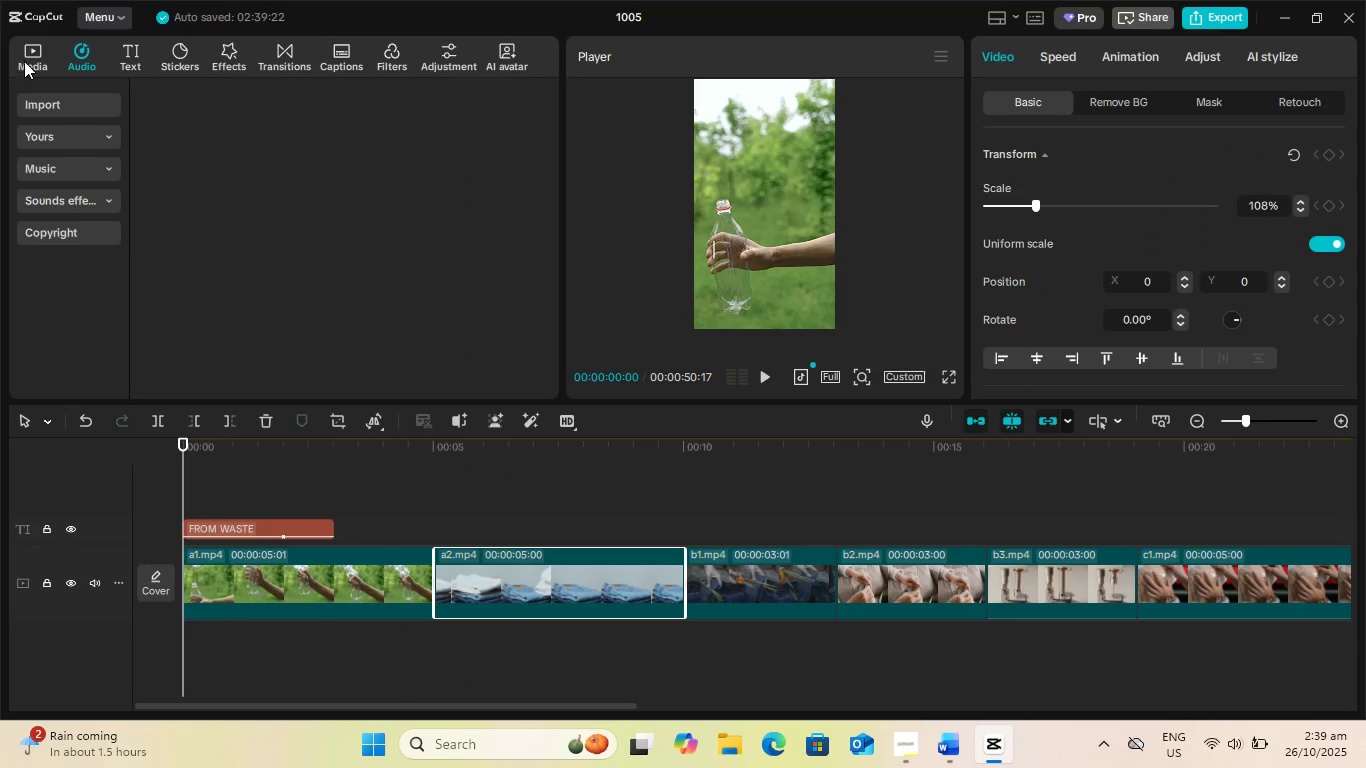 
left_click([27, 59])
 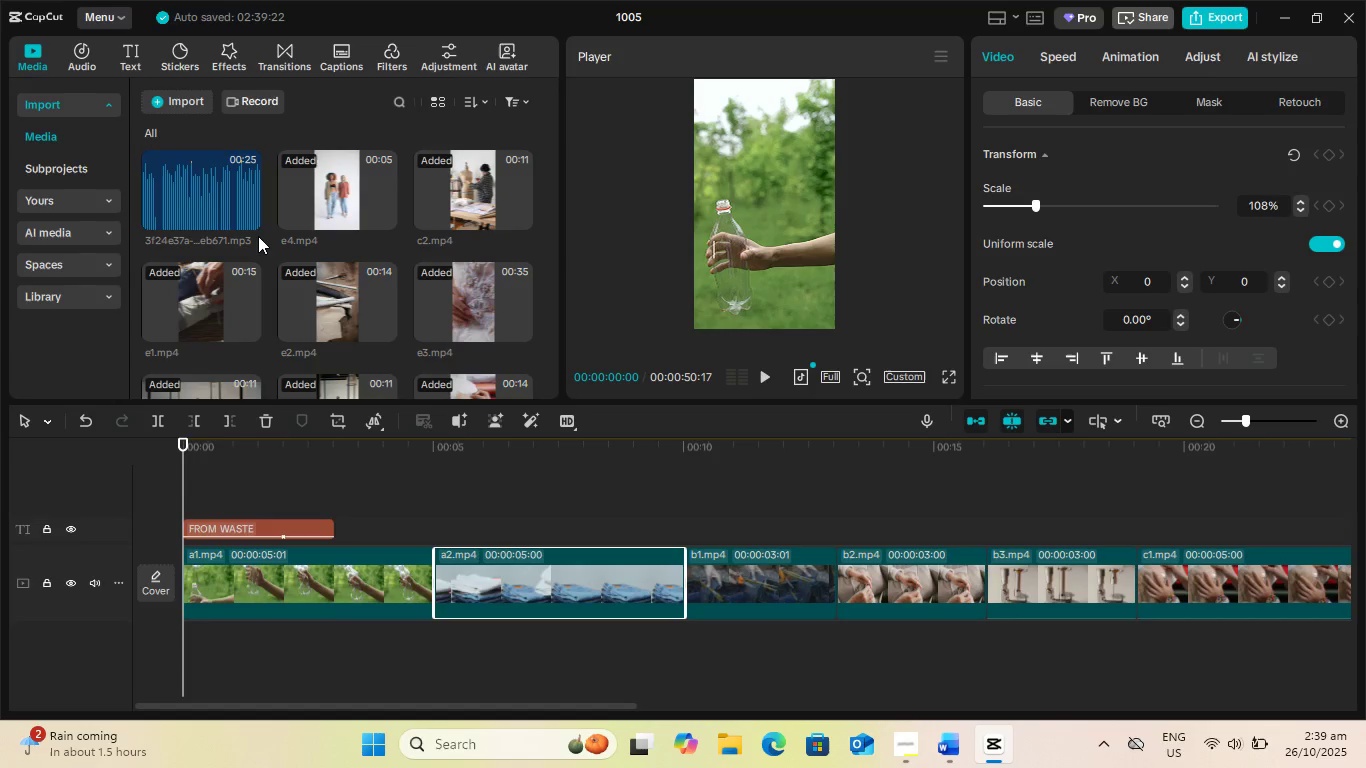 
left_click([249, 218])
 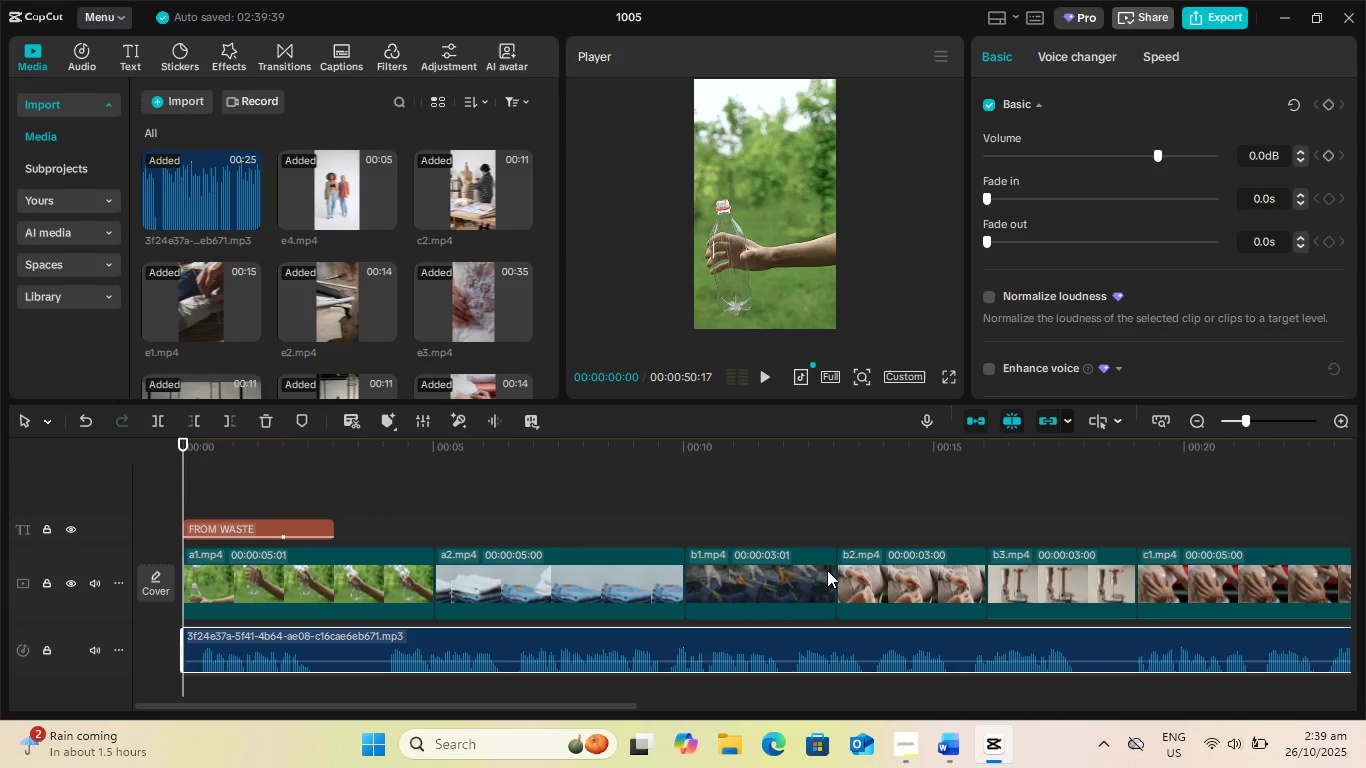 
wait(5.83)
 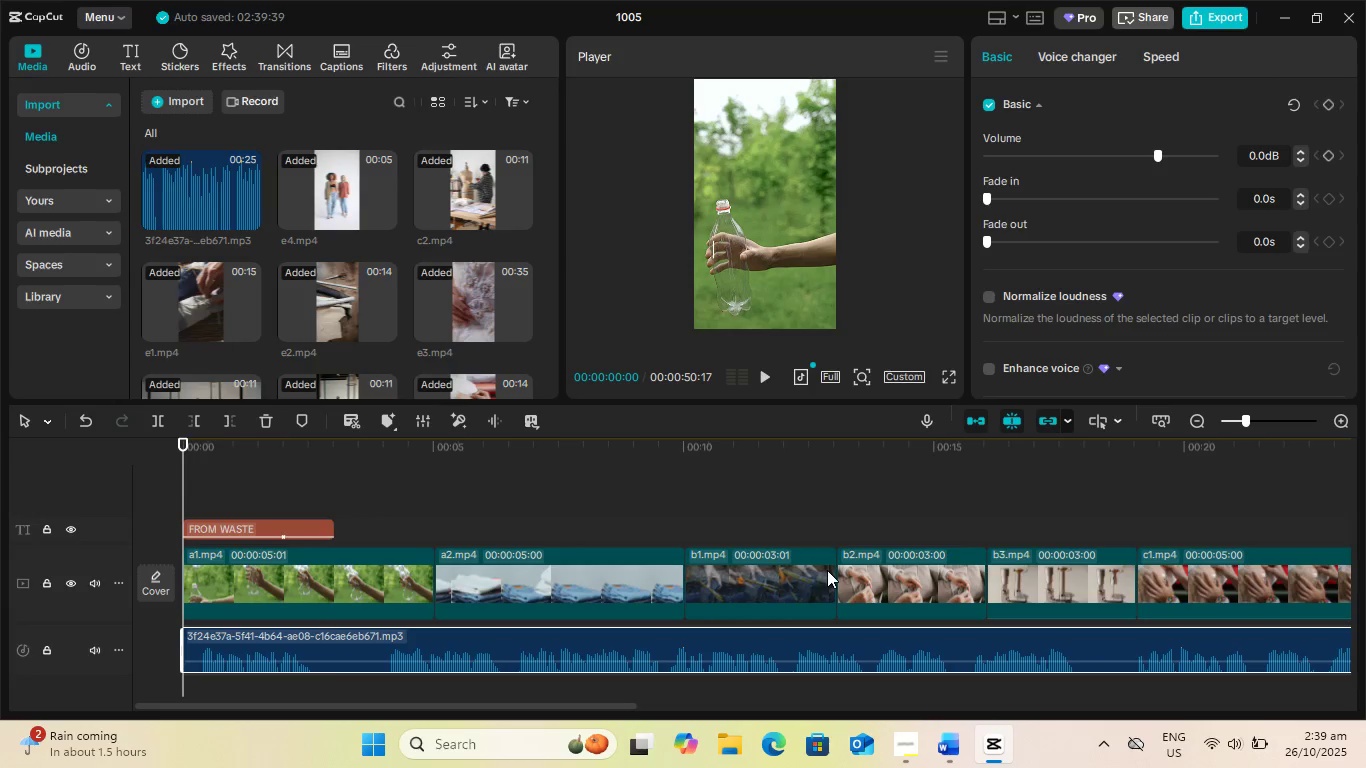 
scroll: coordinate [526, 472], scroll_direction: up, amount: 1.0
 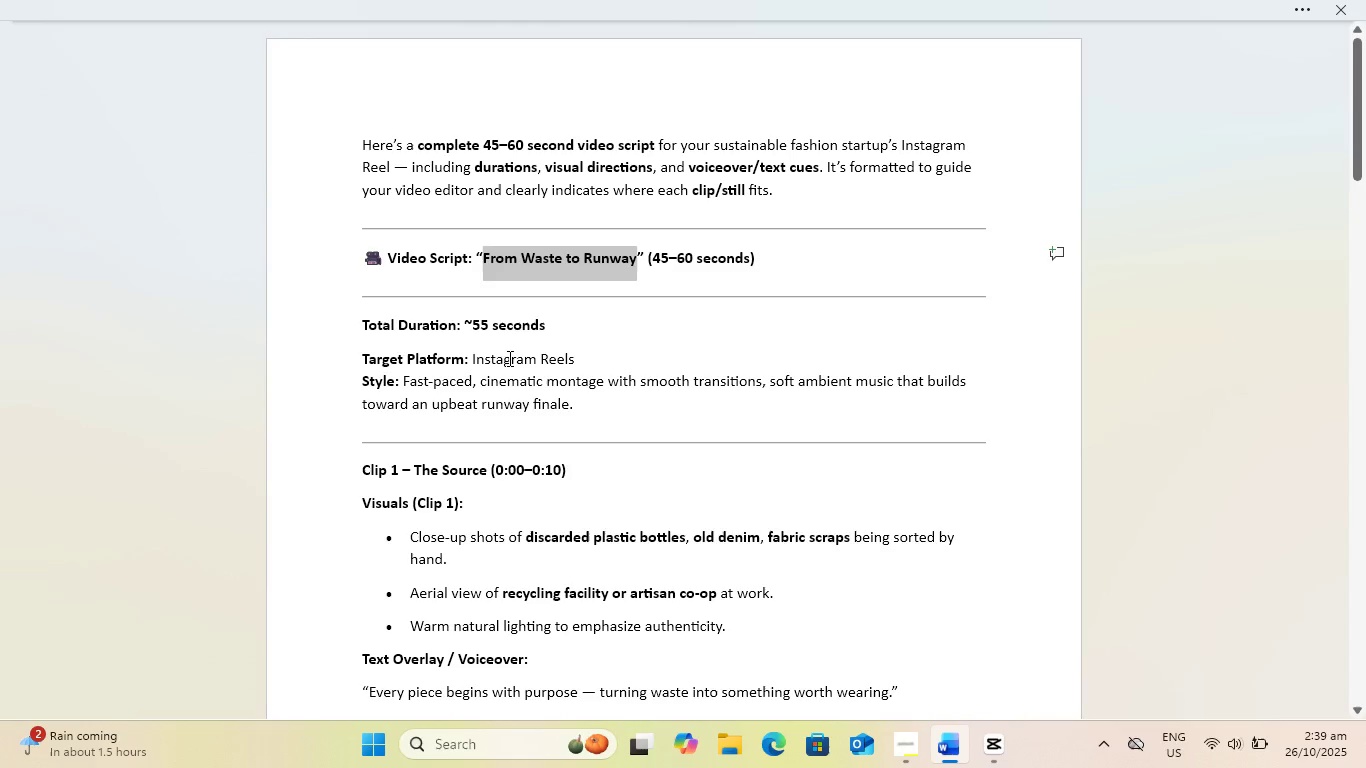 
left_click([468, 444])
 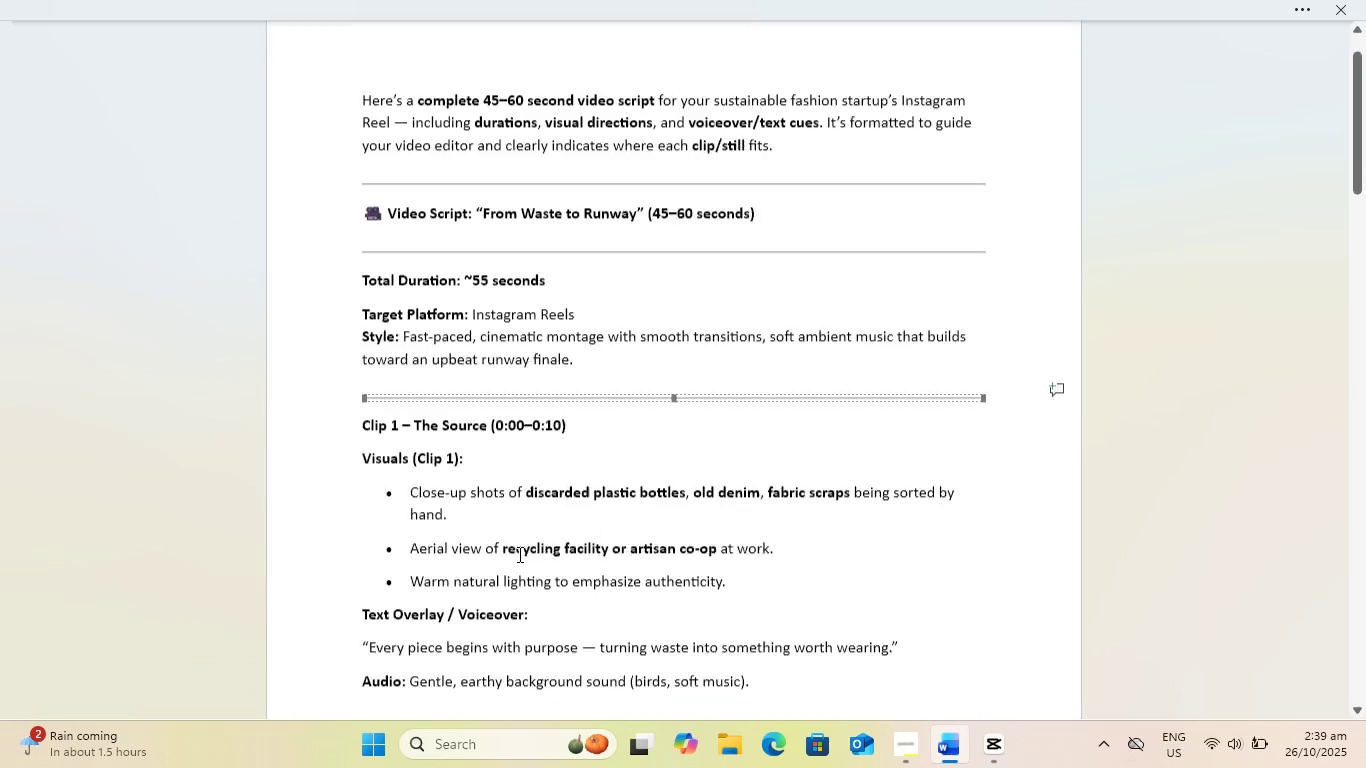 
scroll: coordinate [518, 554], scroll_direction: down, amount: 2.0